 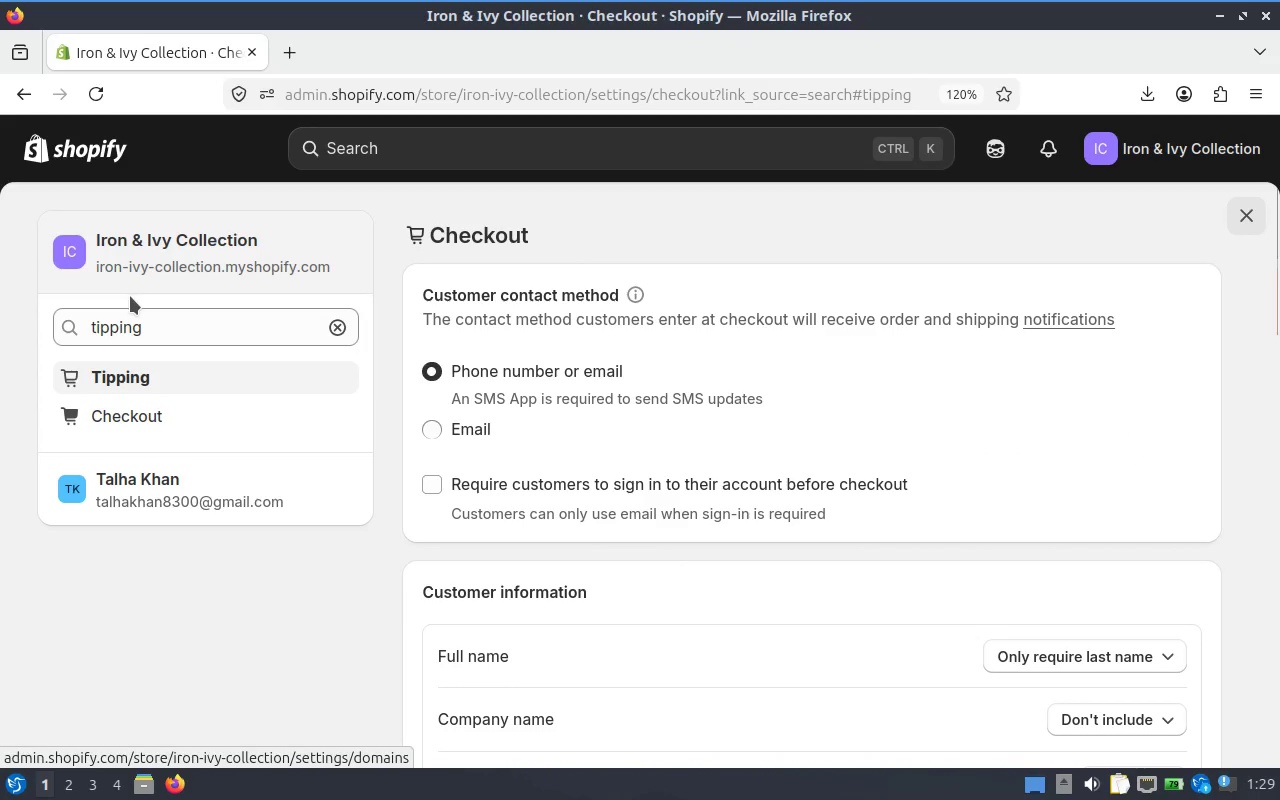 
left_click([339, 328])
 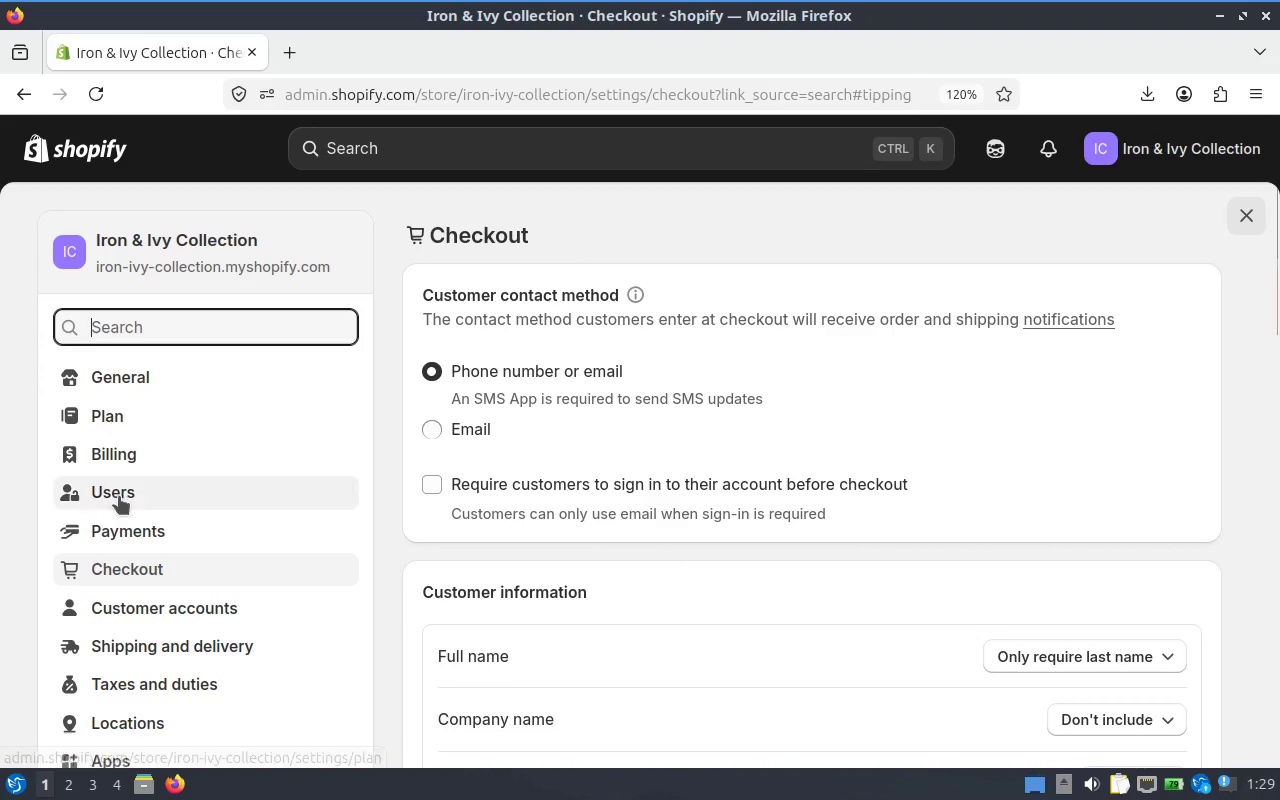 
scroll: coordinate [137, 581], scroll_direction: down, amount: 1.0
 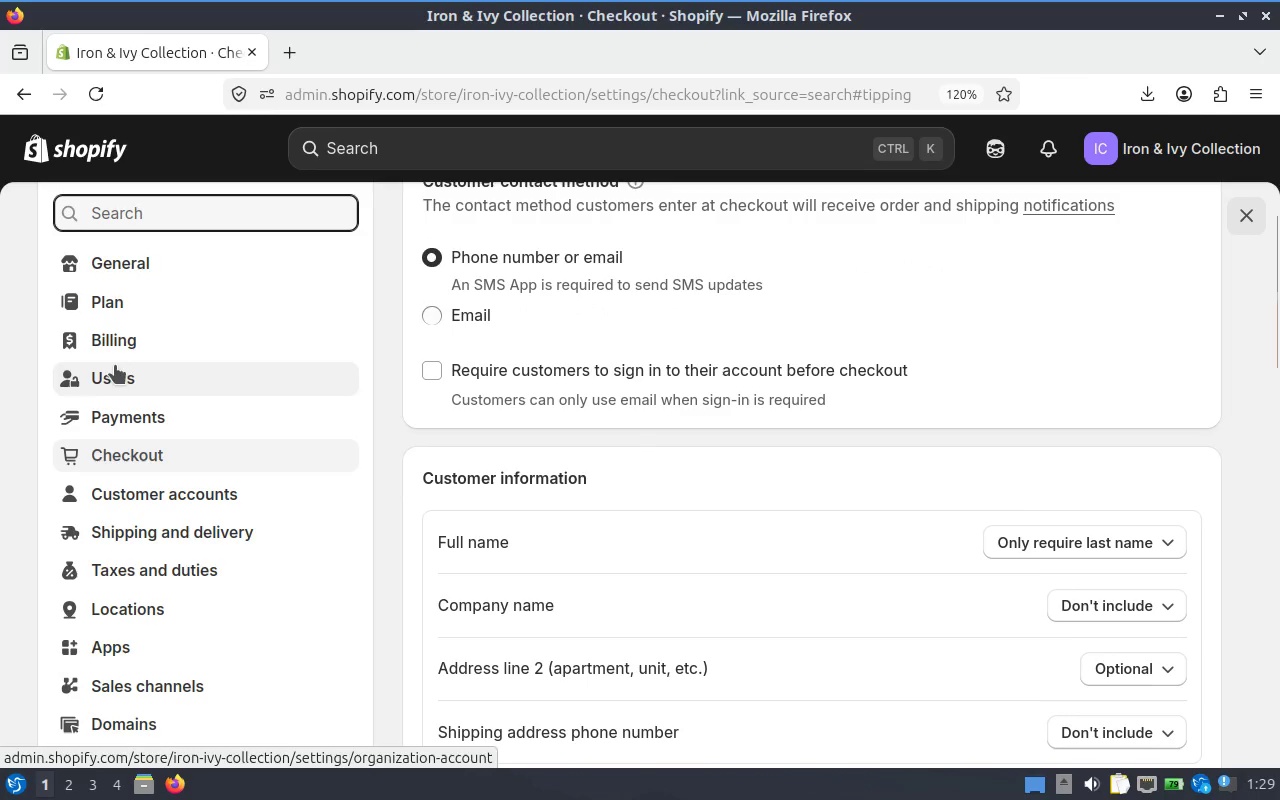 
scroll: coordinate [109, 294], scroll_direction: up, amount: 2.0
 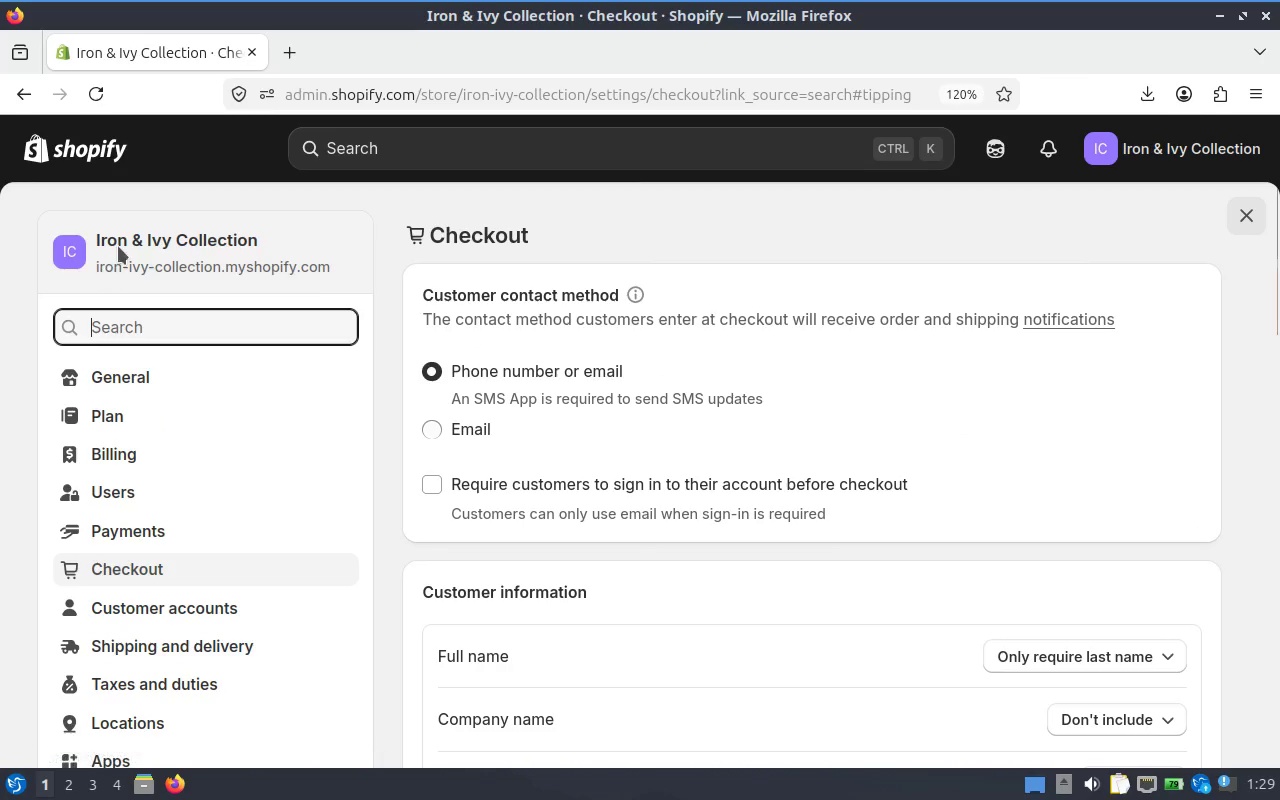 
scroll: coordinate [184, 413], scroll_direction: down, amount: 1.0
 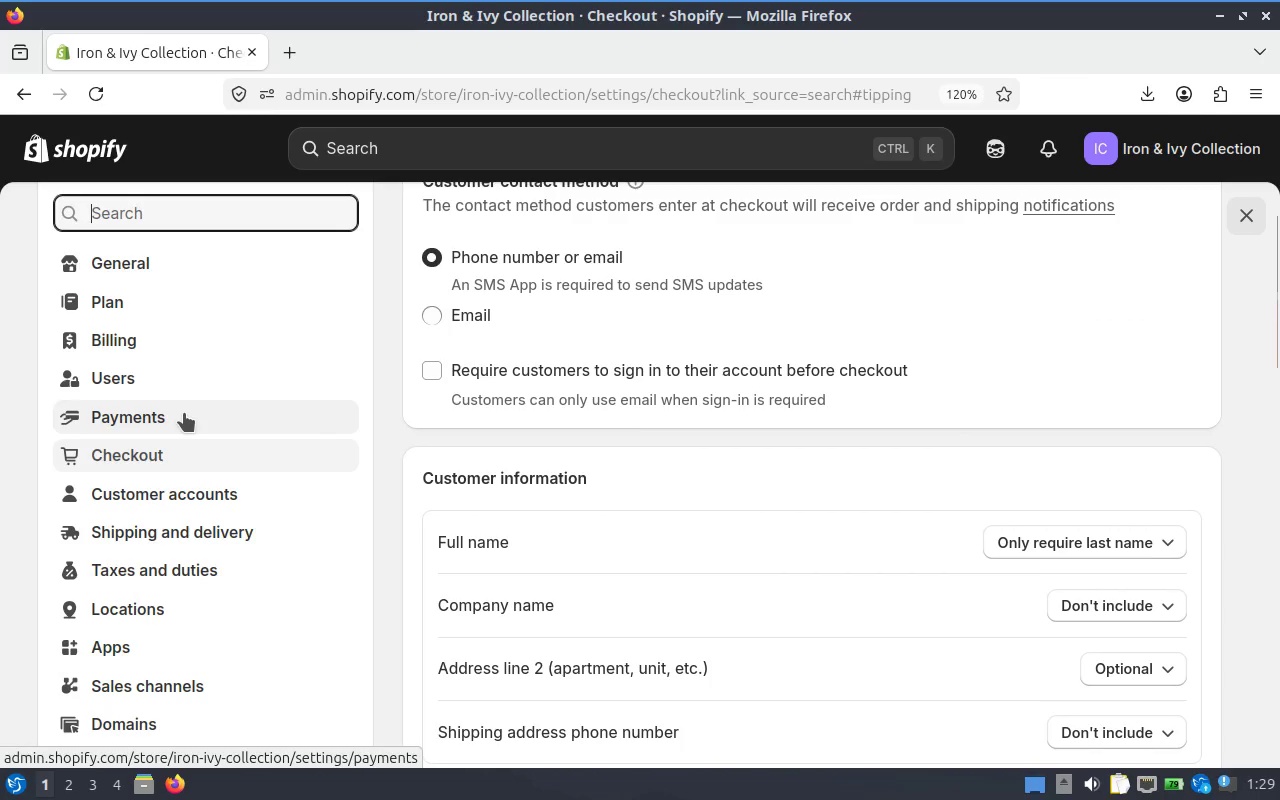 
scroll: coordinate [184, 413], scroll_direction: up, amount: 4.0
 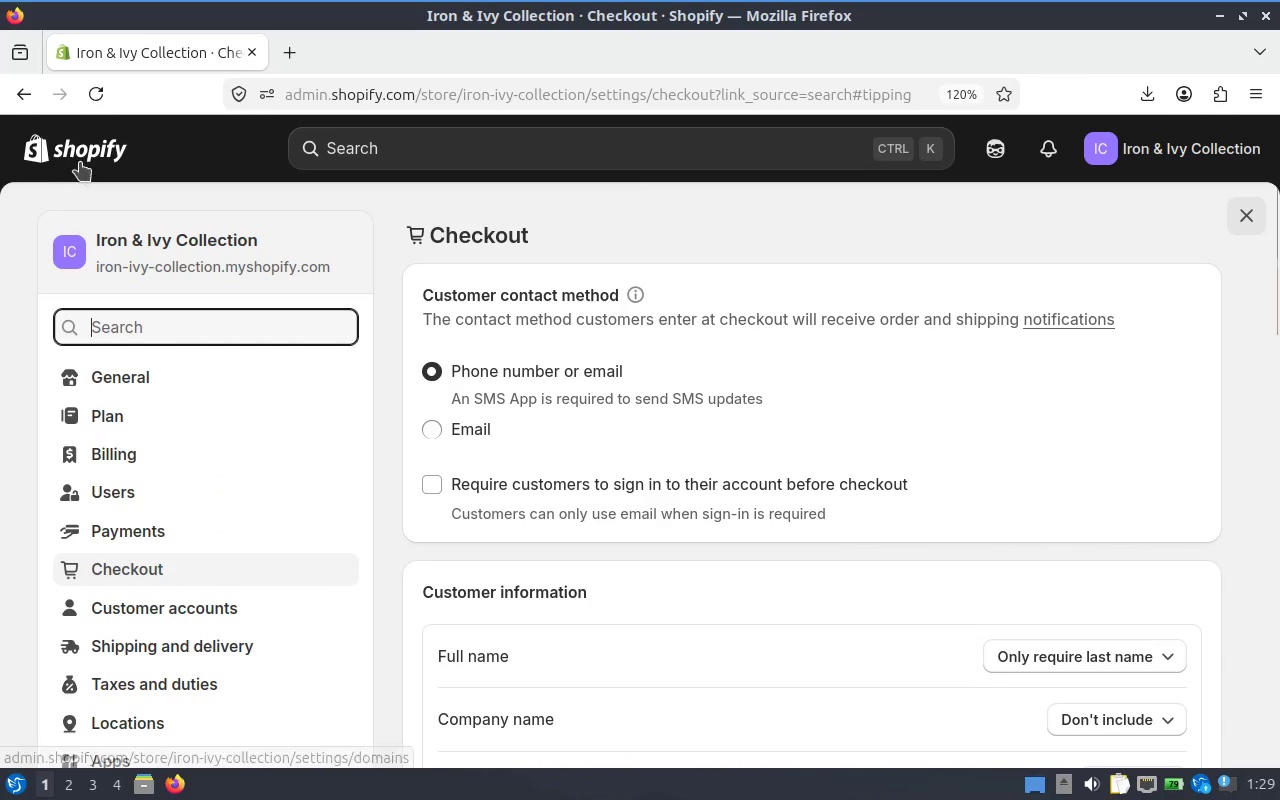 
left_click([80, 161])
 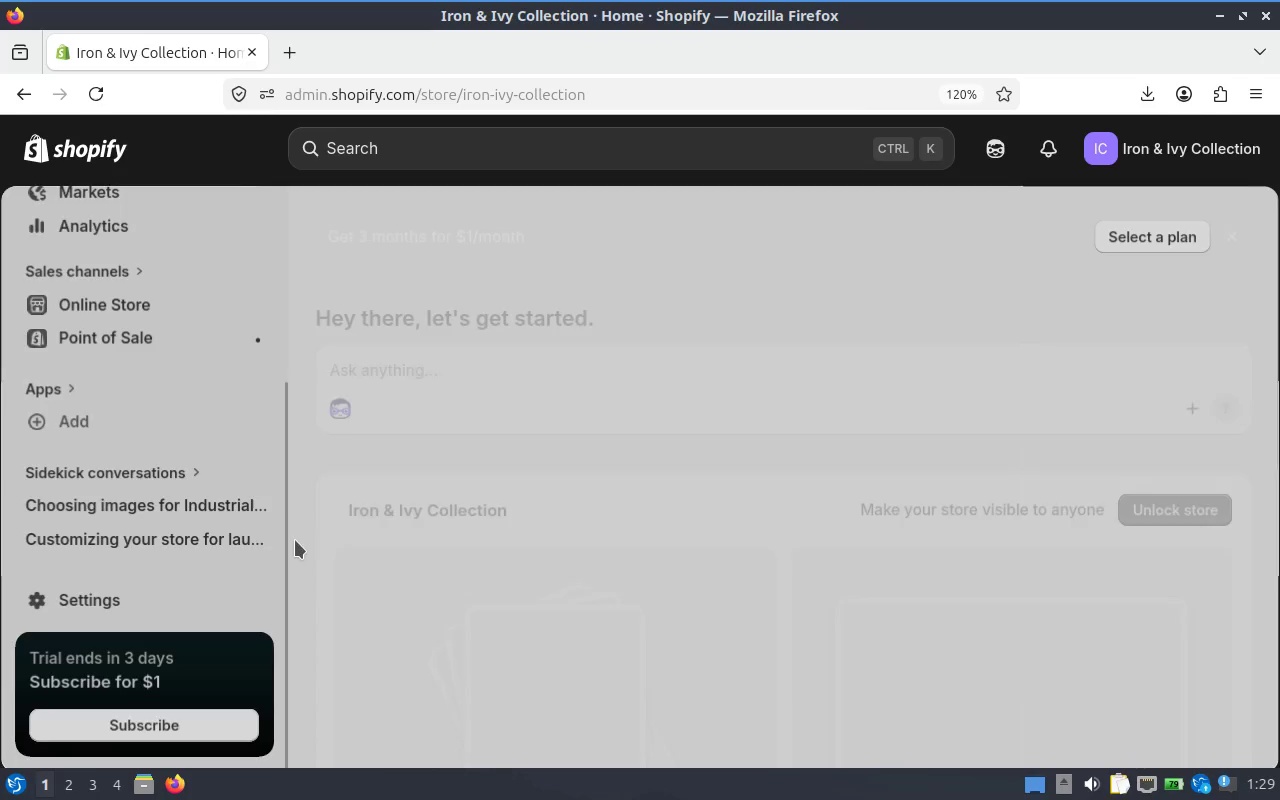 
scroll: coordinate [141, 363], scroll_direction: up, amount: 3.0
 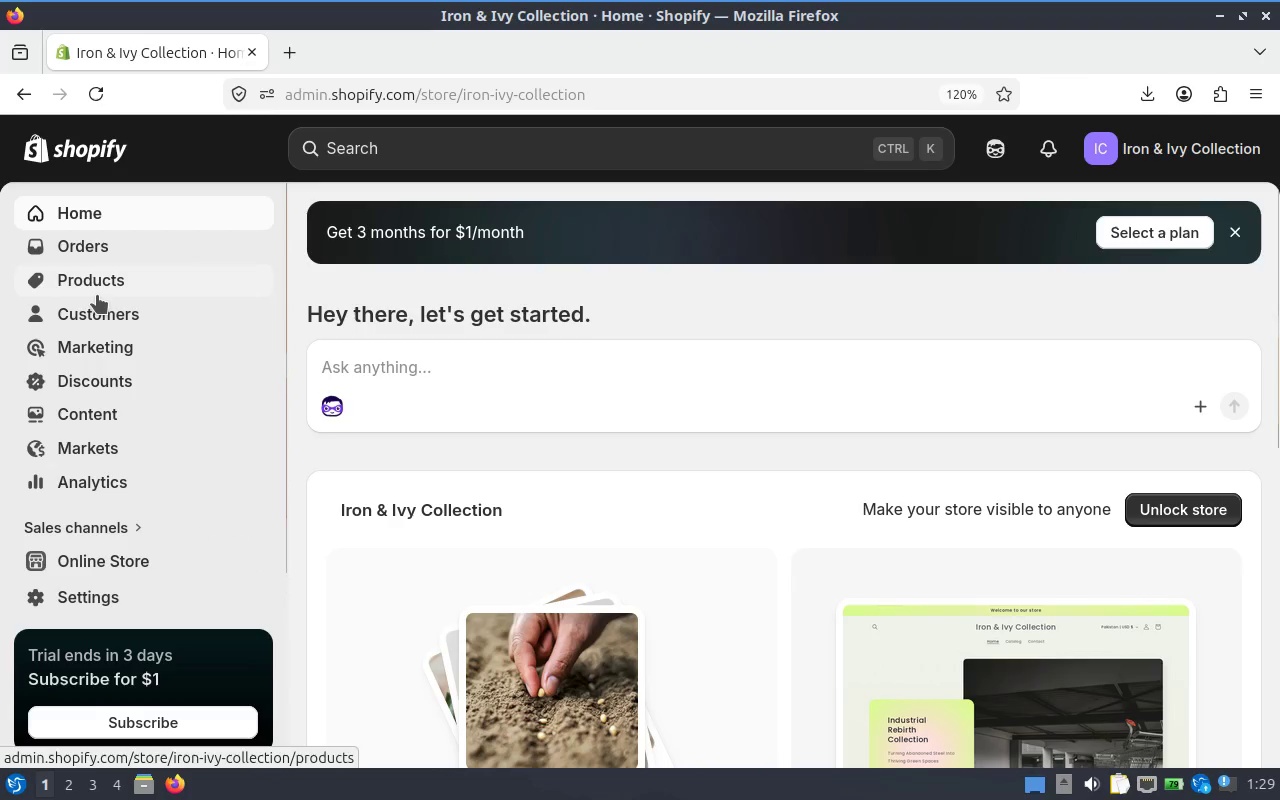 
left_click([95, 285])
 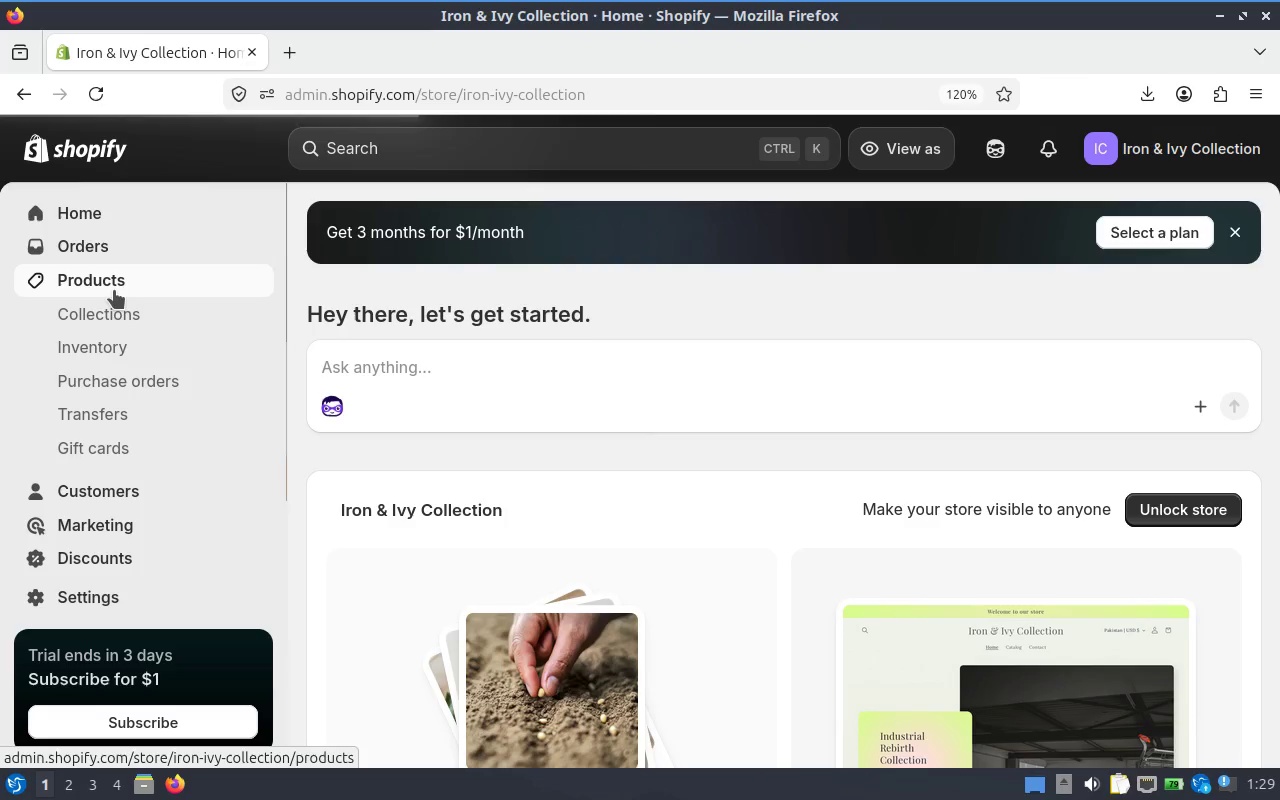 
left_click([93, 281])
 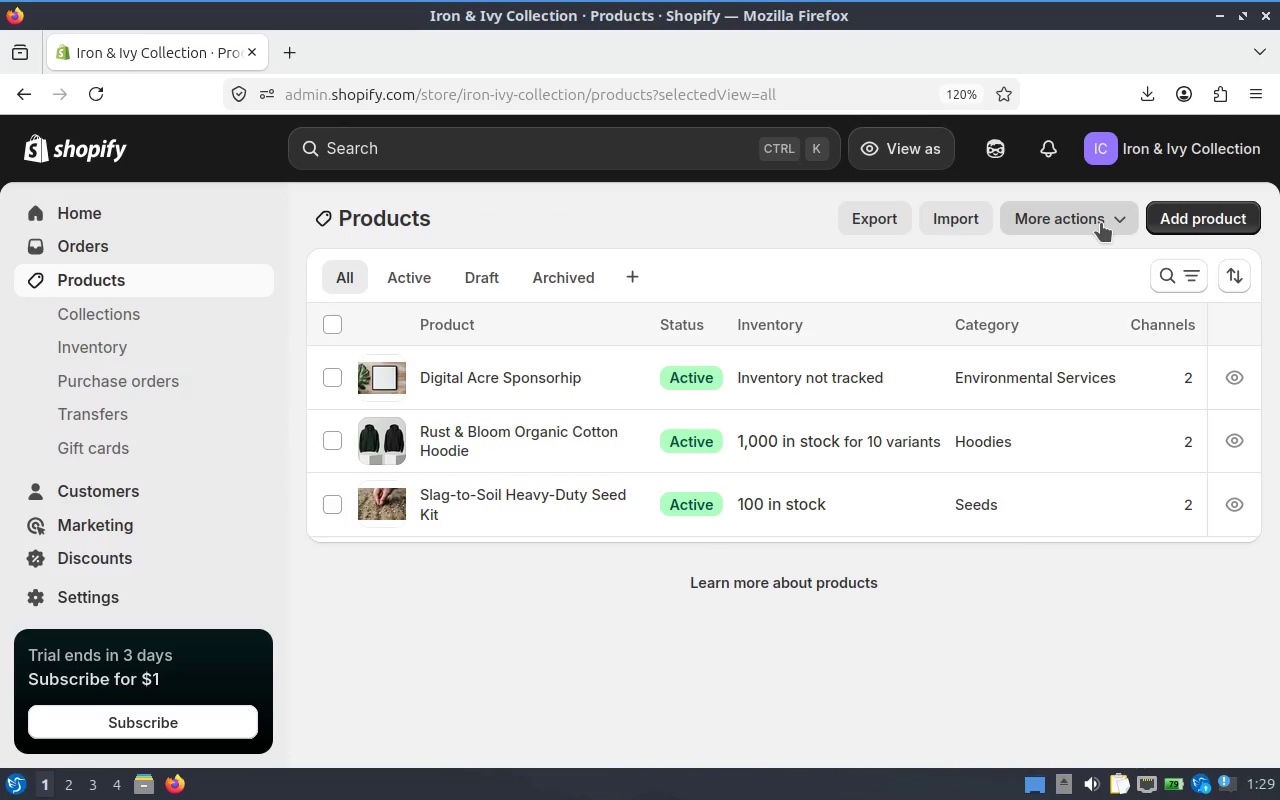 
left_click([882, 224])
 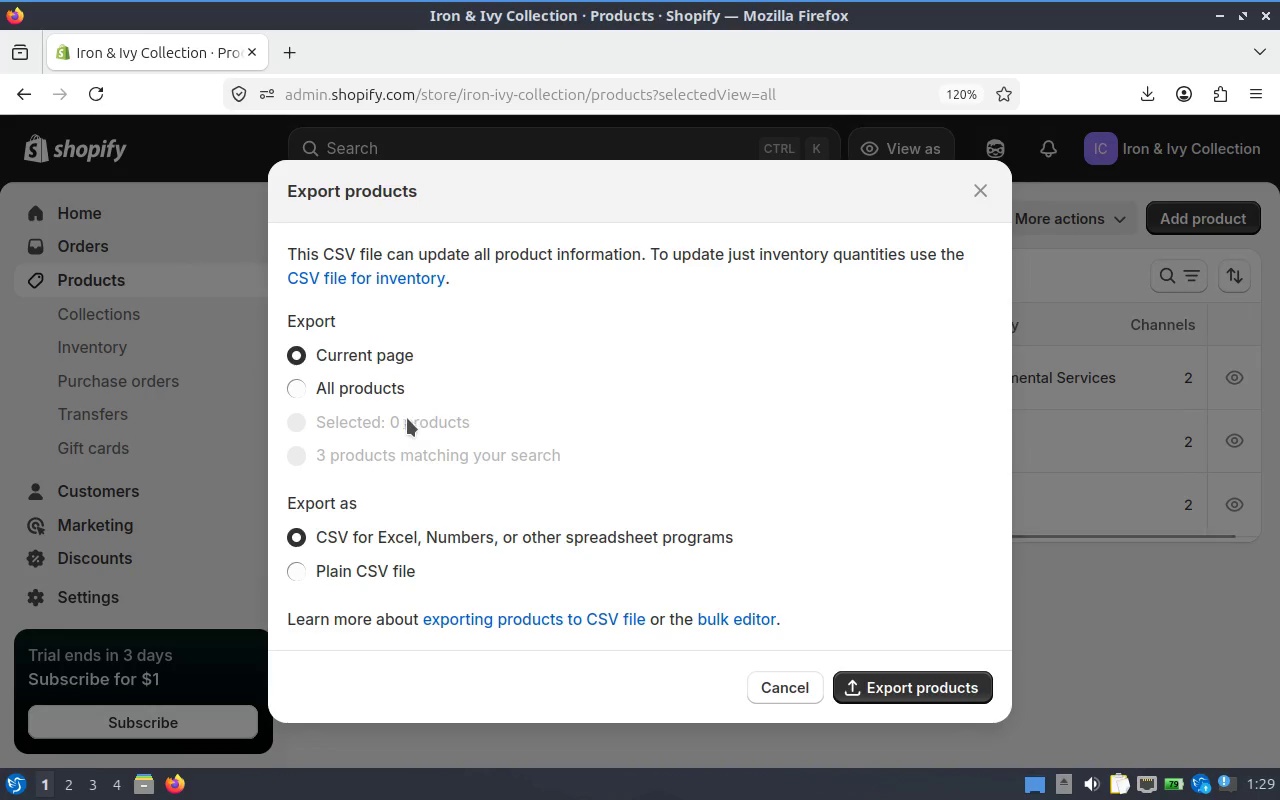 
left_click([370, 394])
 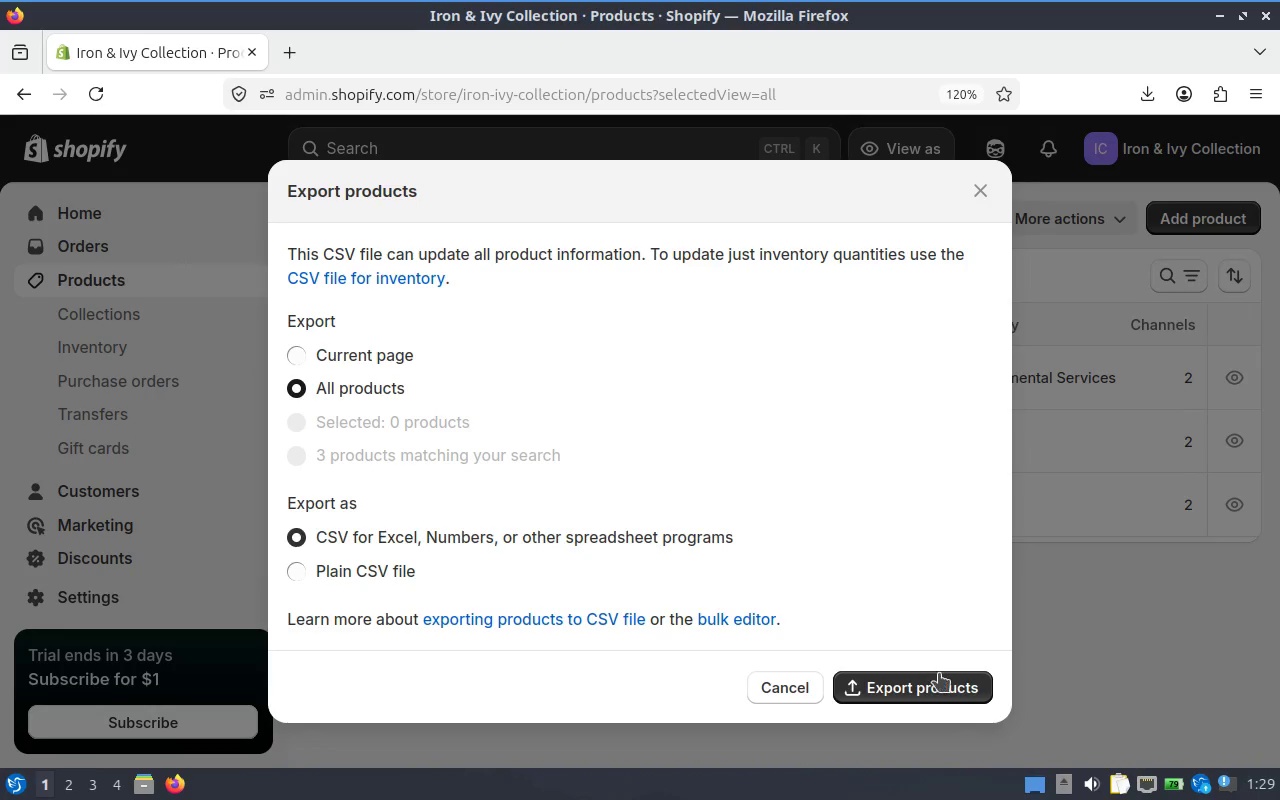 
scroll: coordinate [48, 80], scroll_direction: up, amount: 2.0
 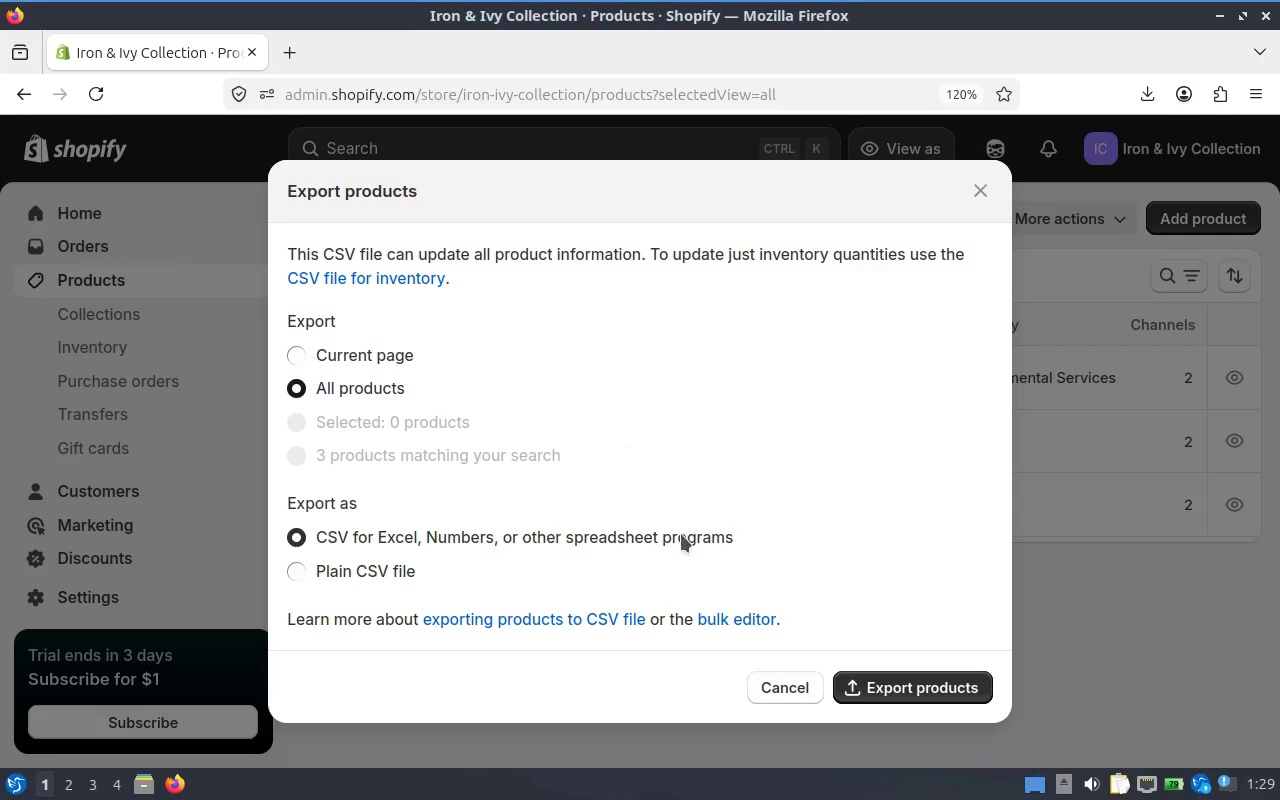 
wait(5.44)
 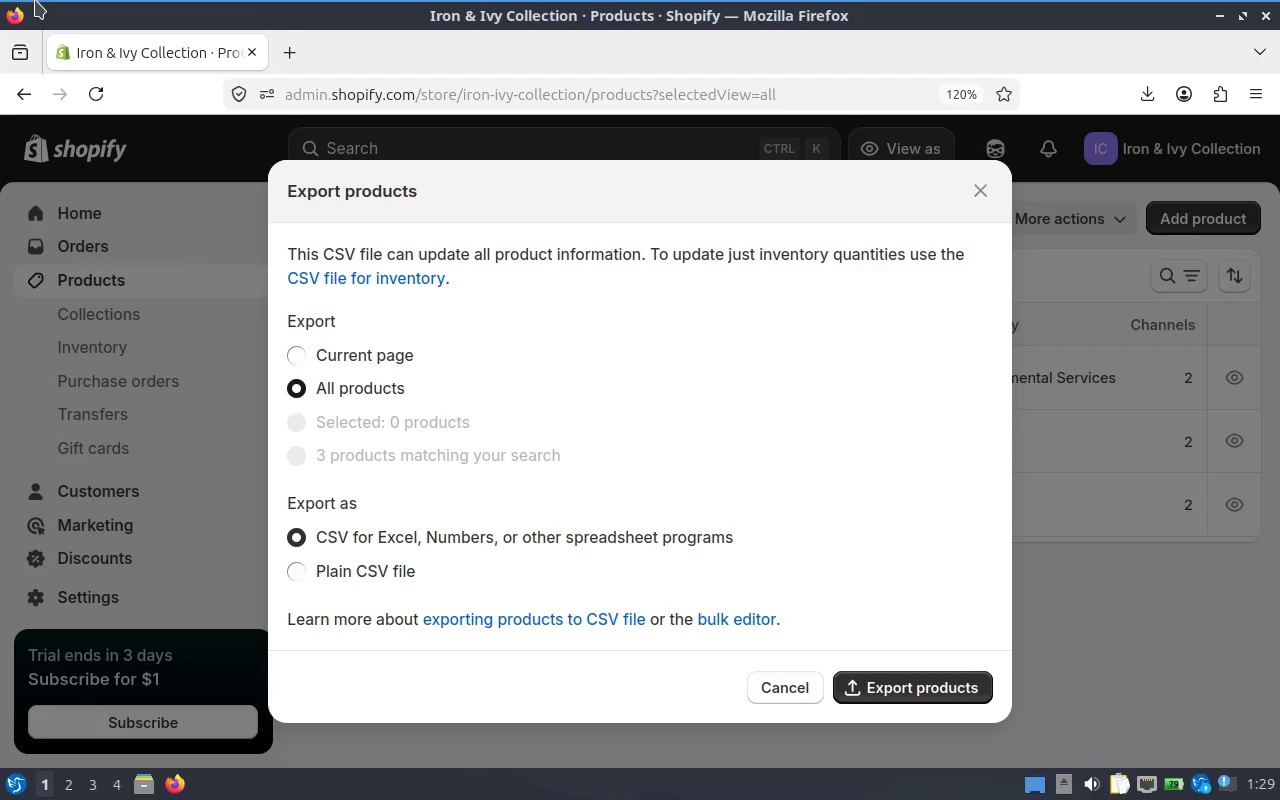 
left_click([935, 693])
 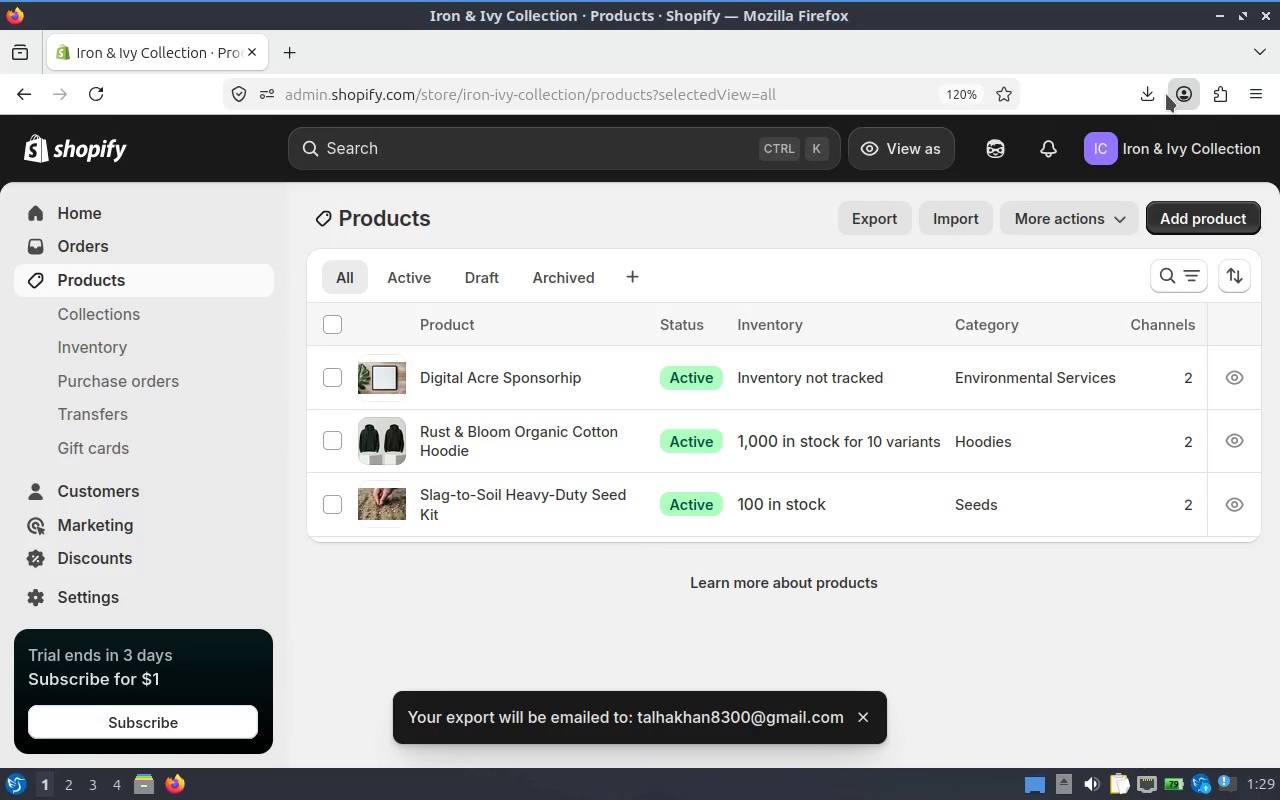 
wait(8.45)
 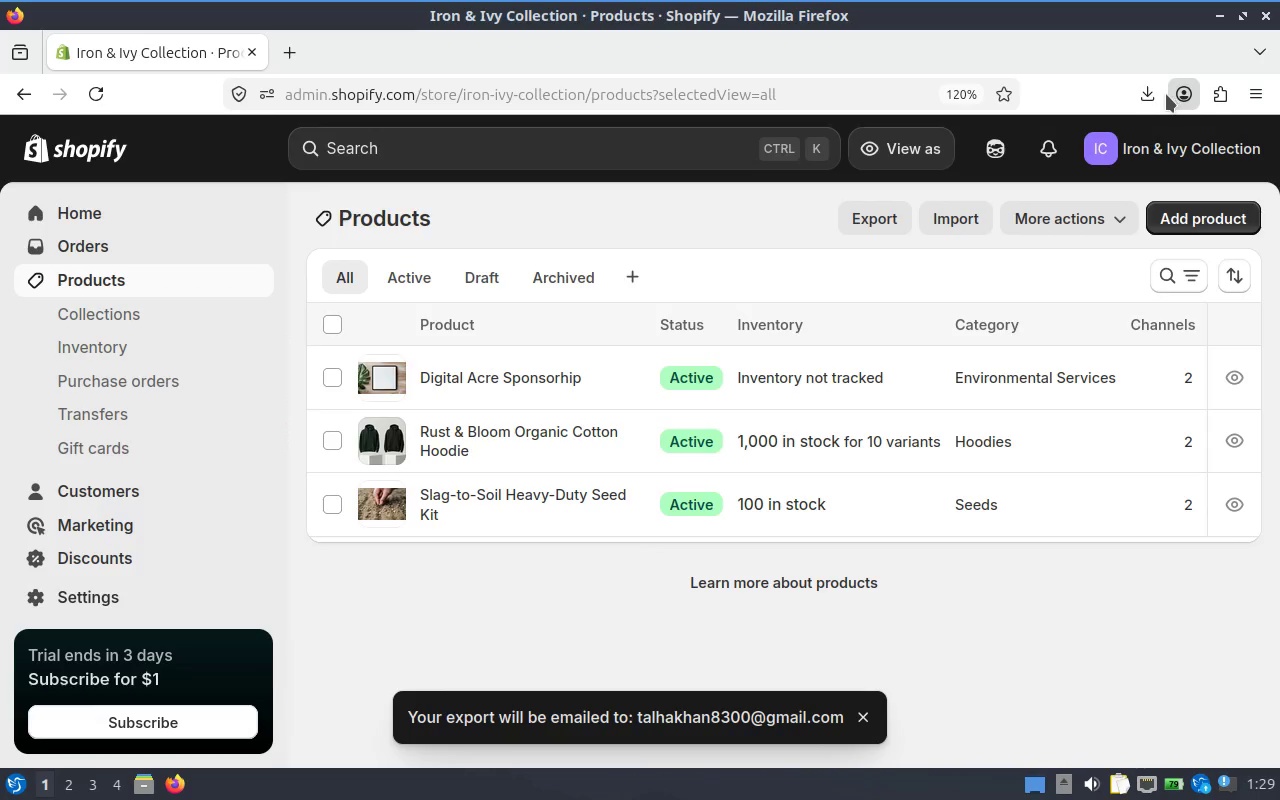 
left_click([885, 208])
 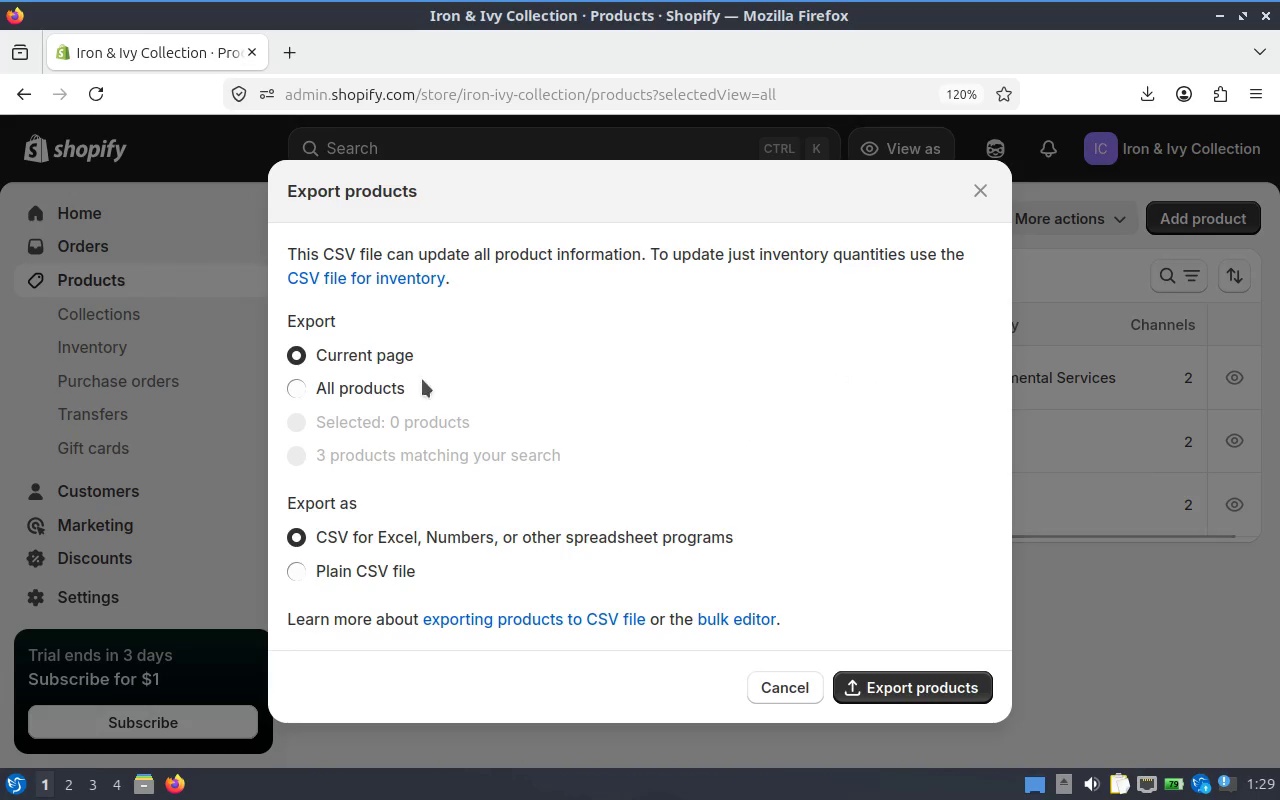 
left_click([359, 384])
 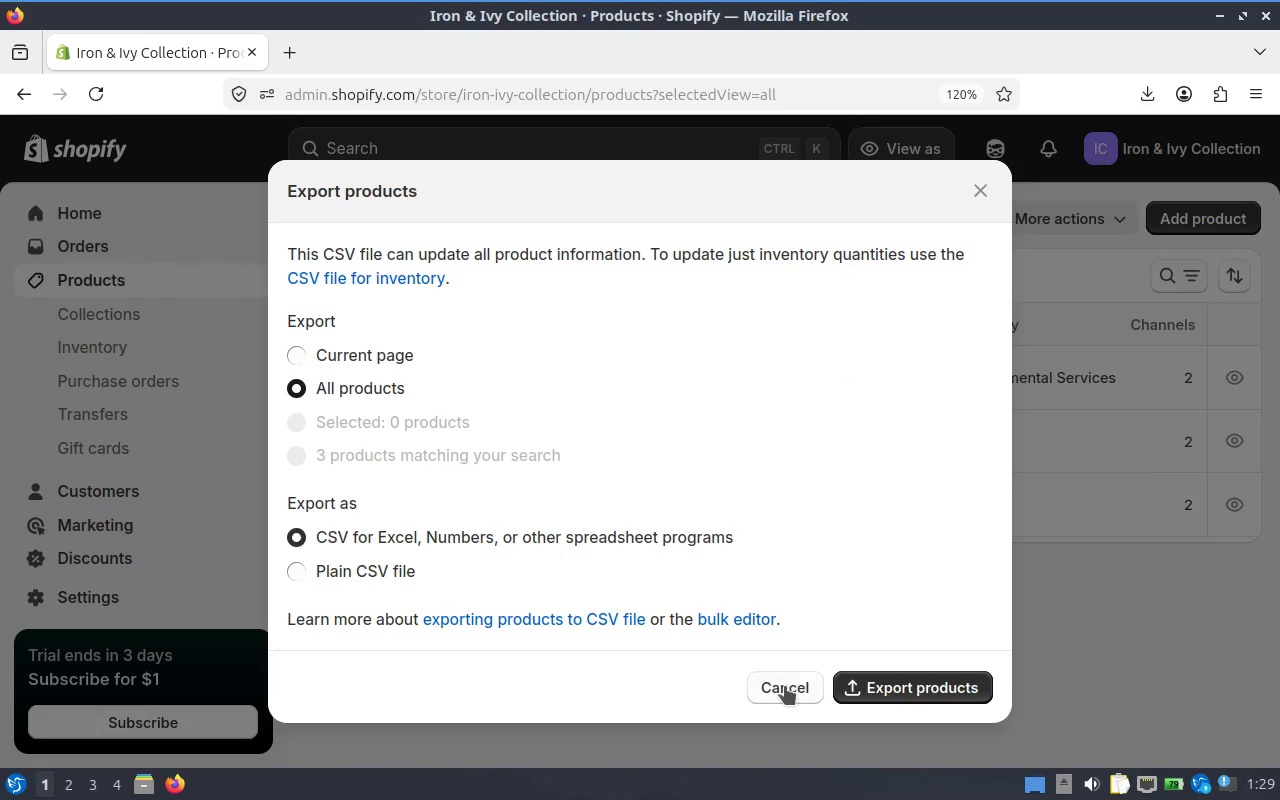 
wait(5.01)
 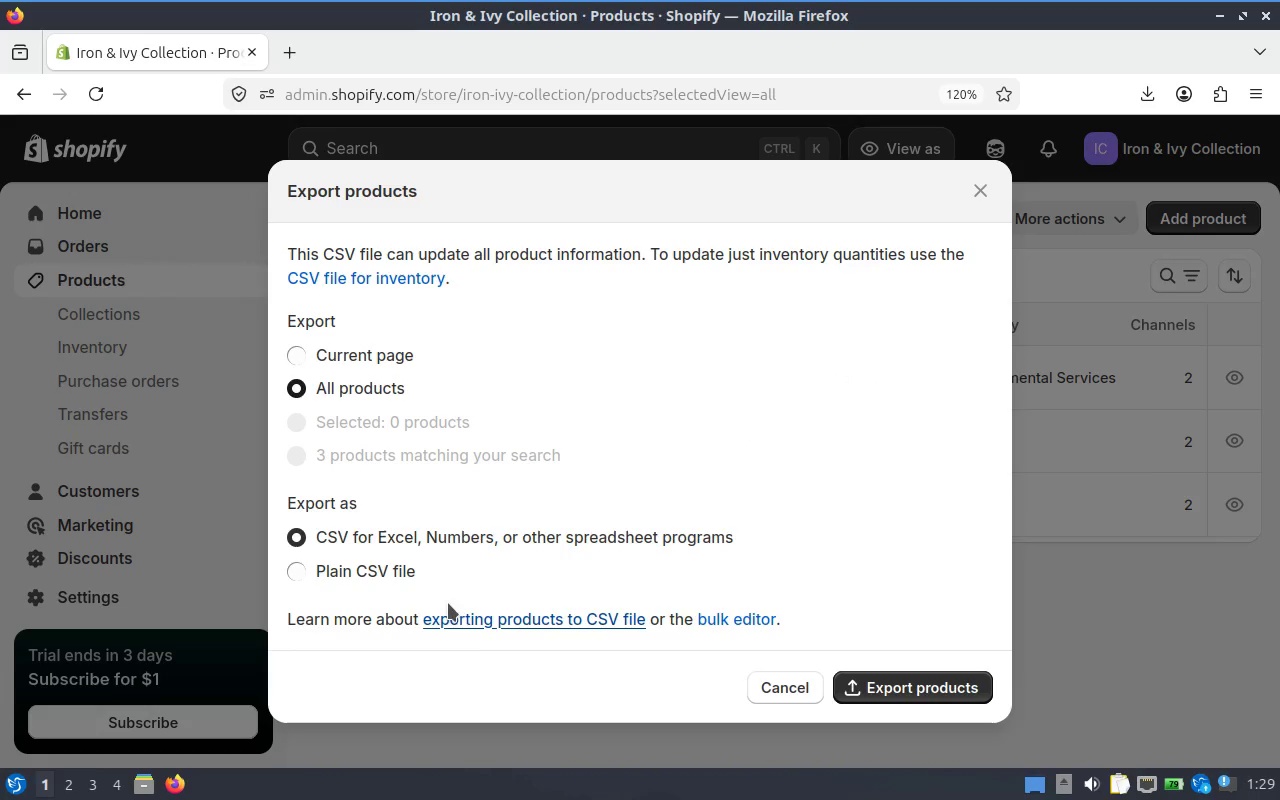 
left_click([801, 686])
 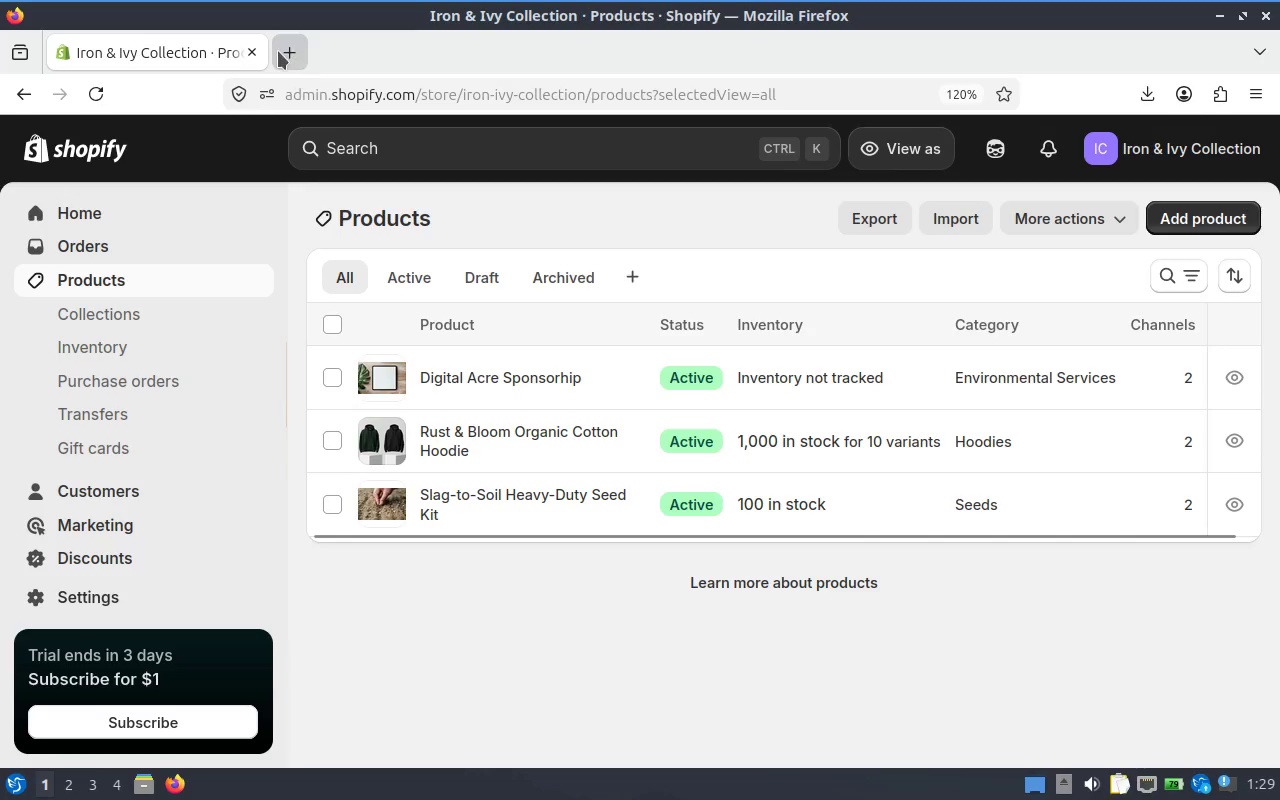 
left_click([278, 51])
 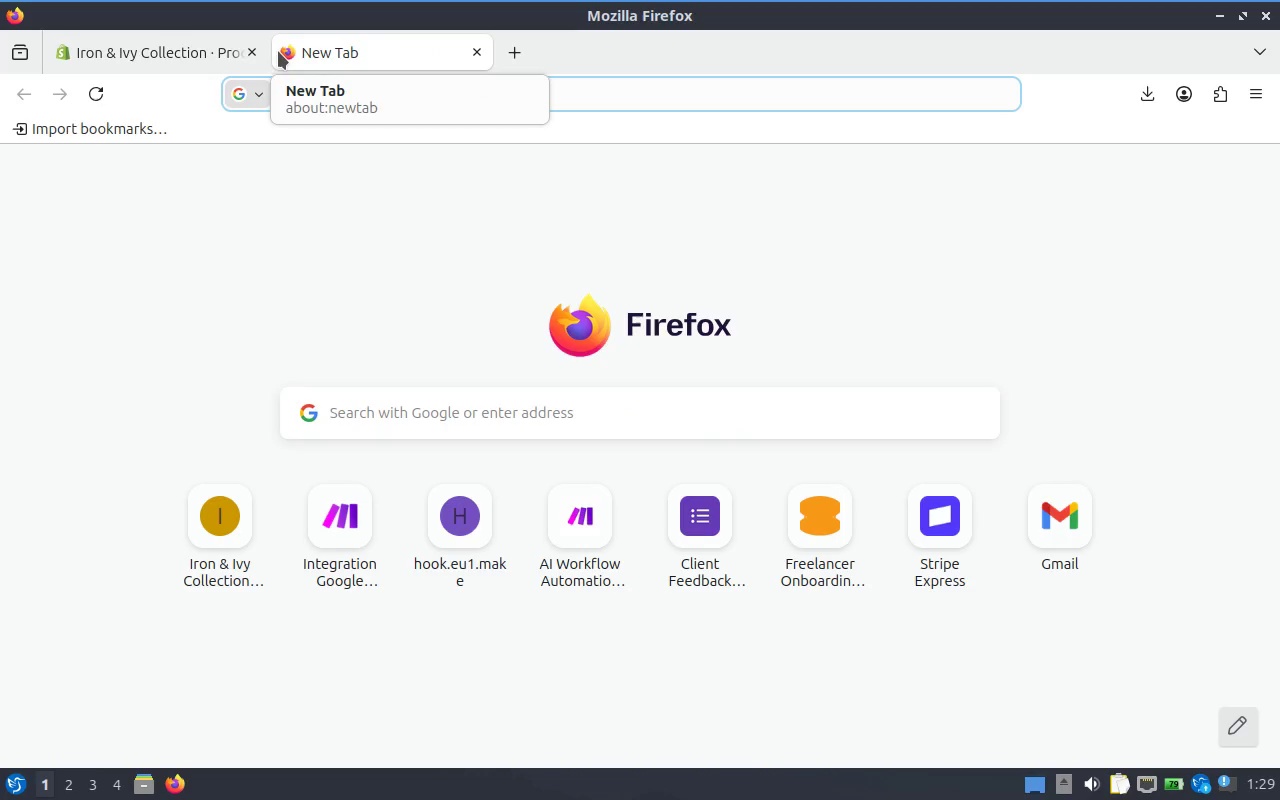 
type(gm)
 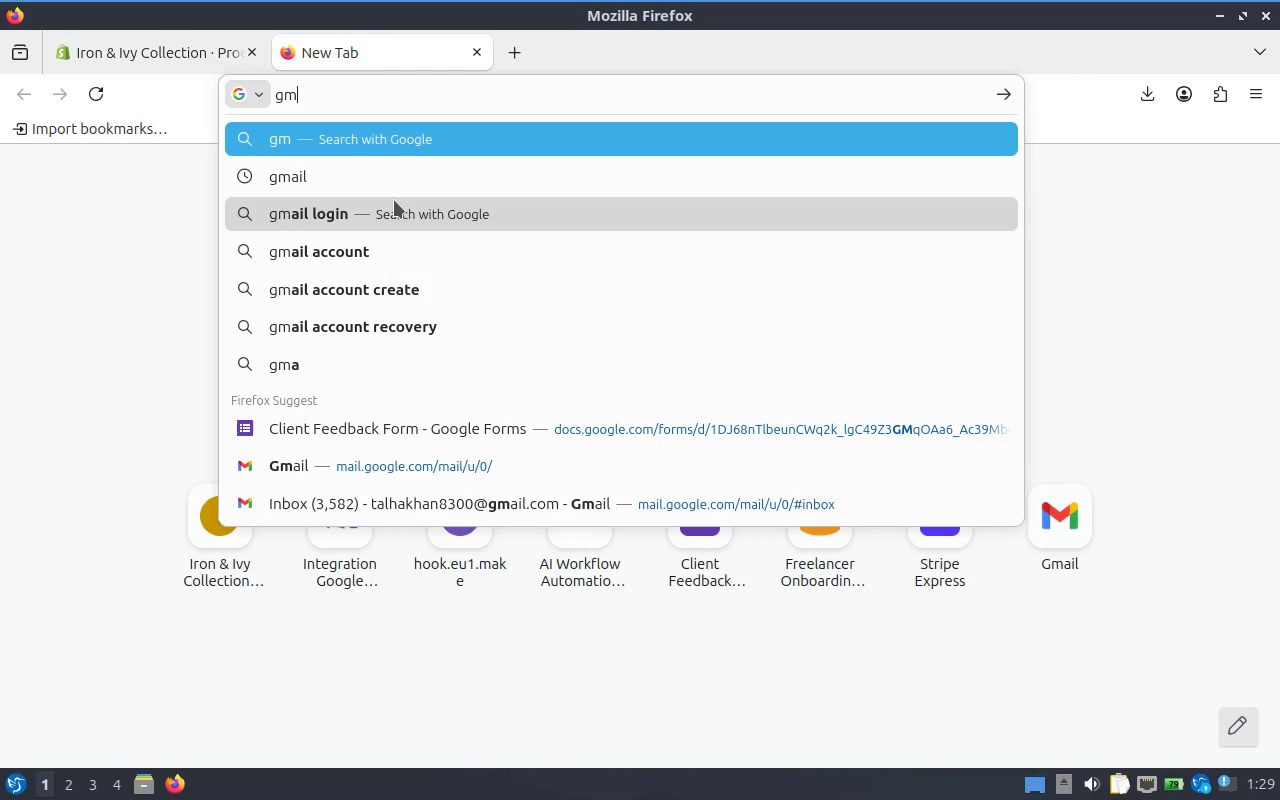 
left_click([390, 184])
 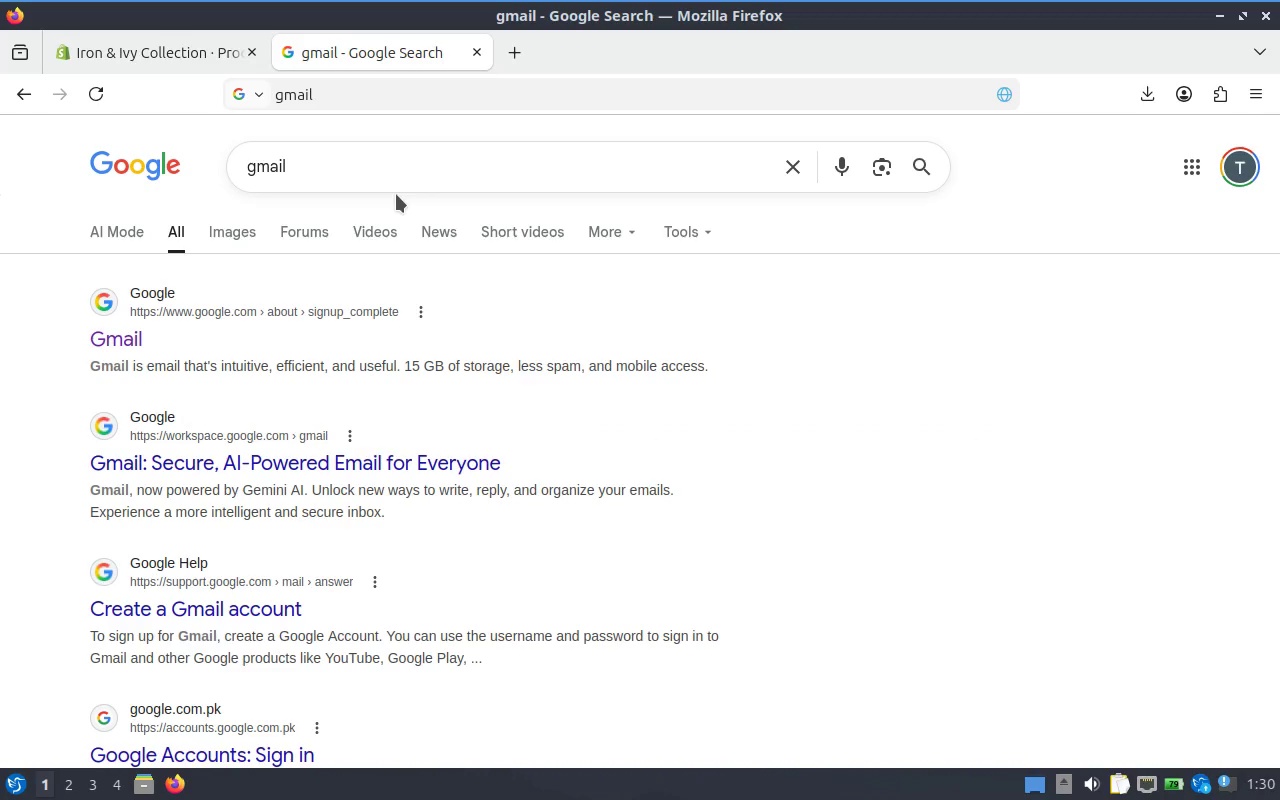 
wait(9.93)
 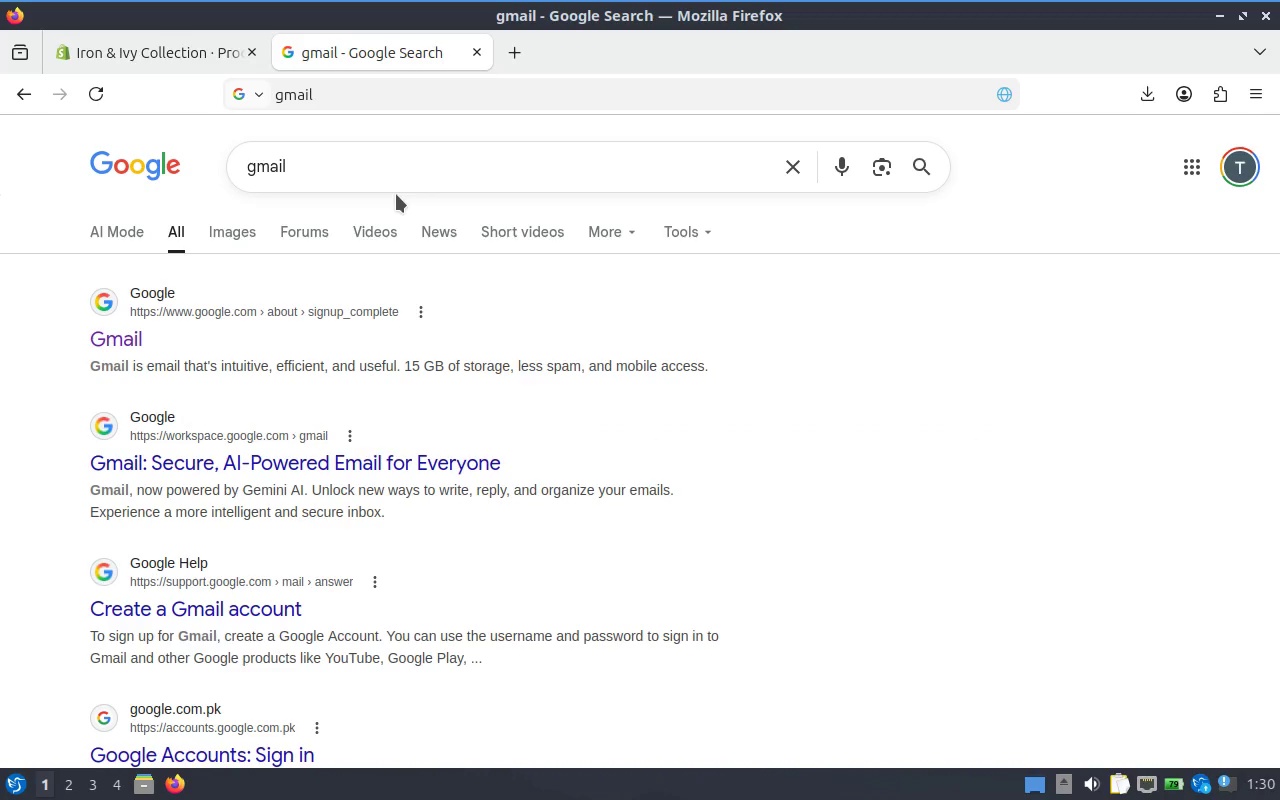 
left_click([126, 336])
 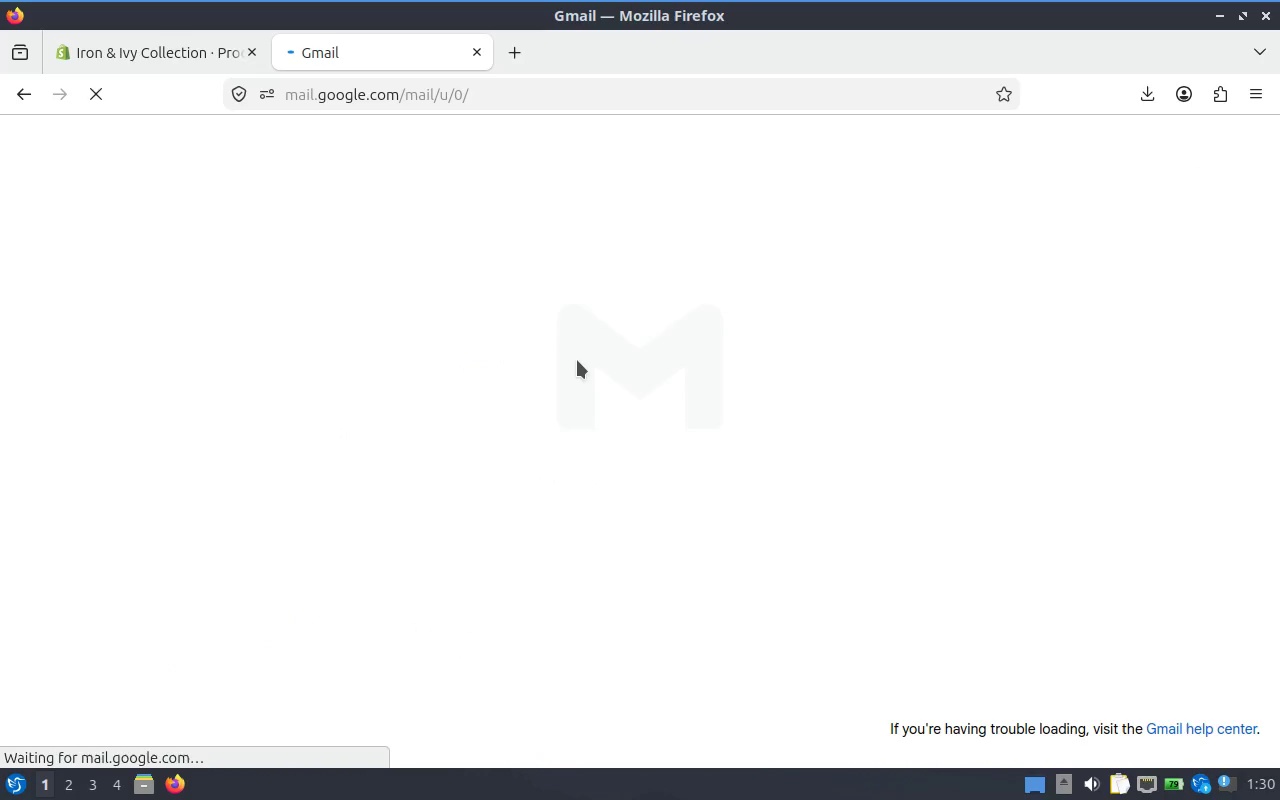 
wait(9.31)
 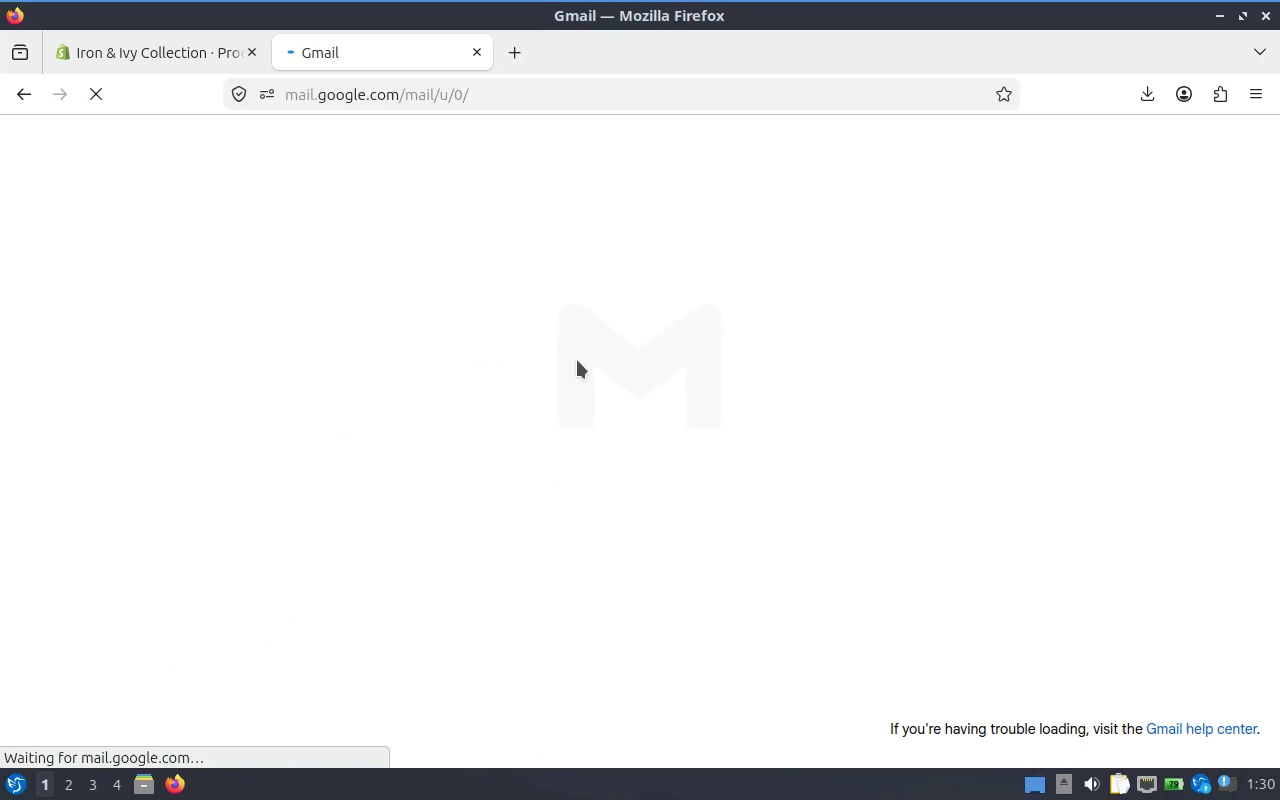 
left_click([573, 310])
 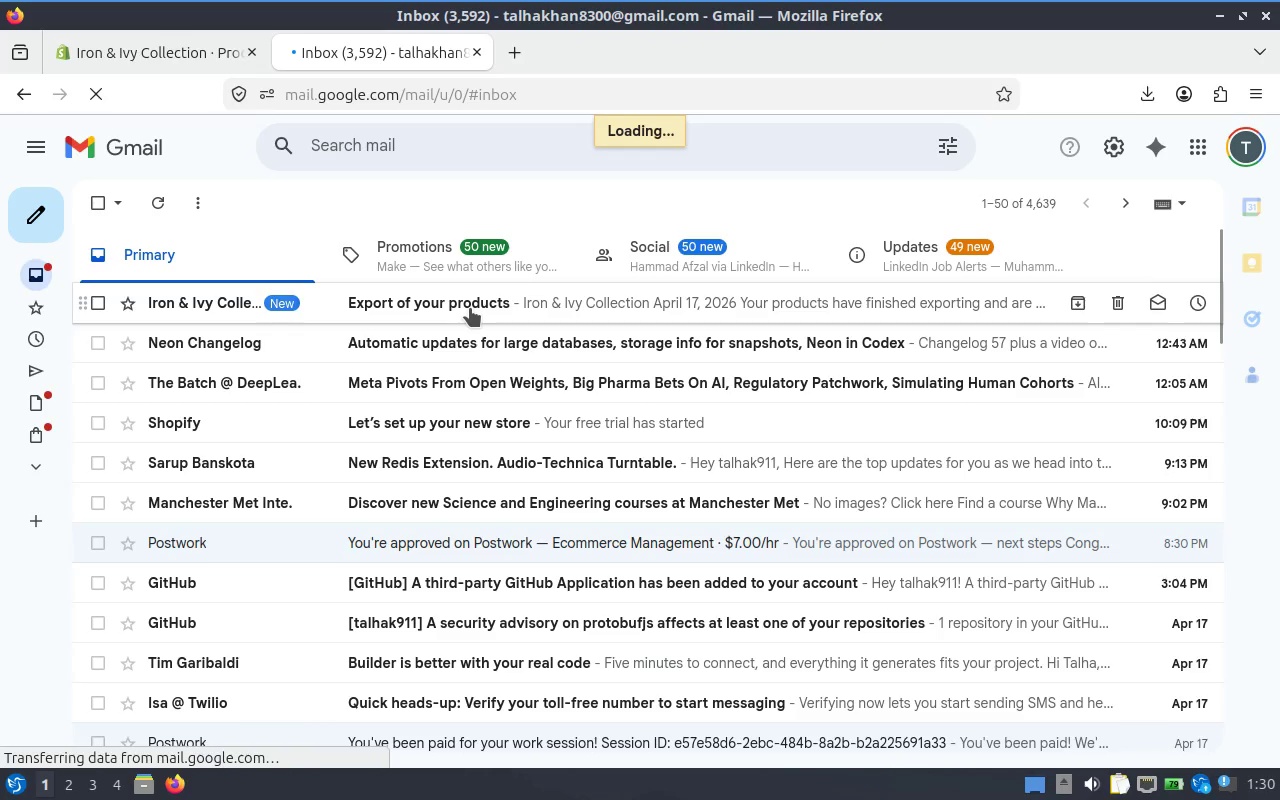 
left_click([470, 308])
 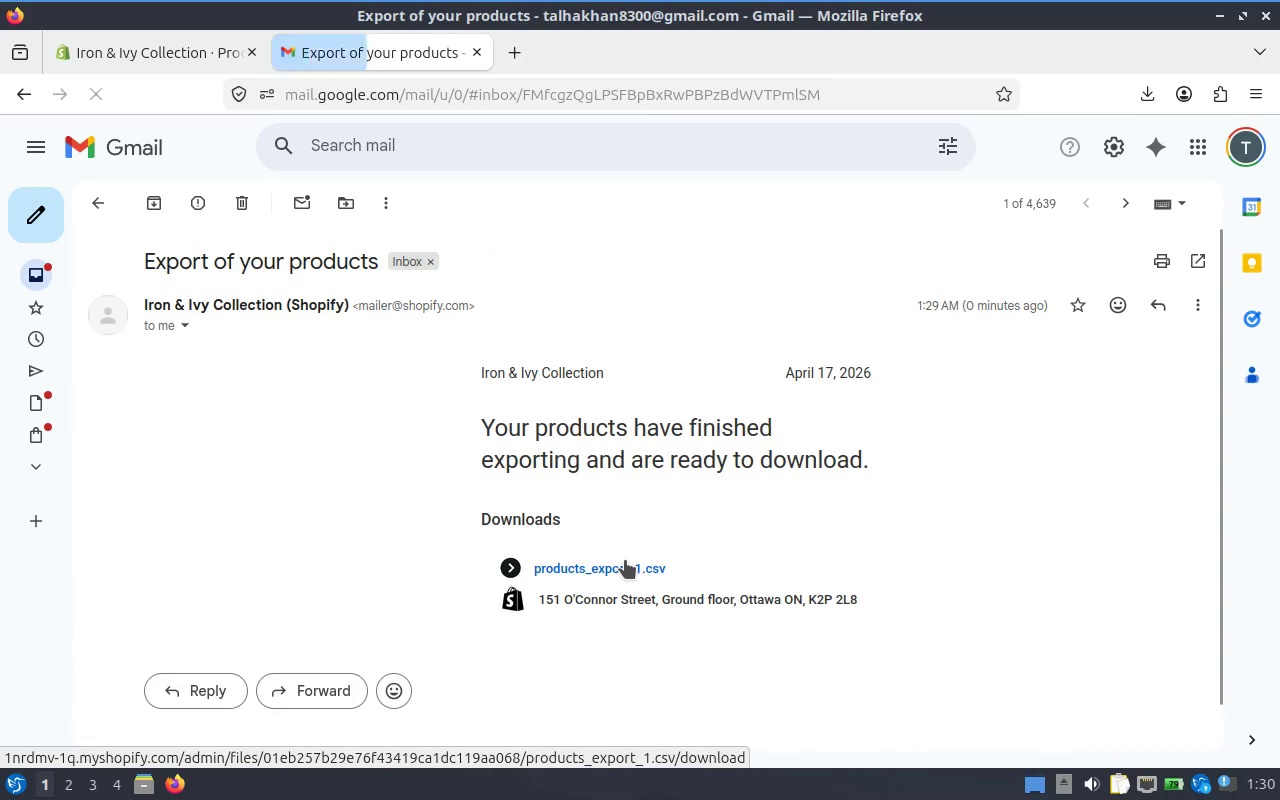 
left_click([625, 560])
 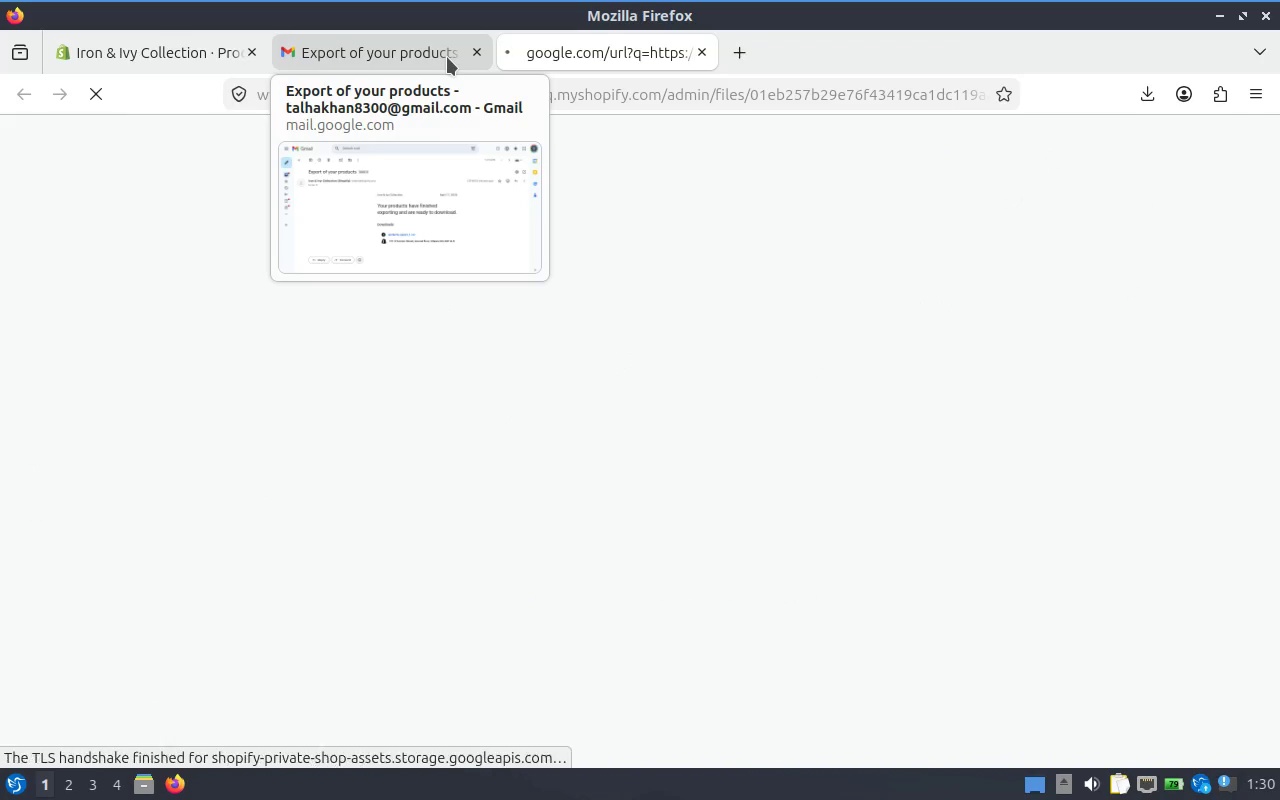 
wait(9.07)
 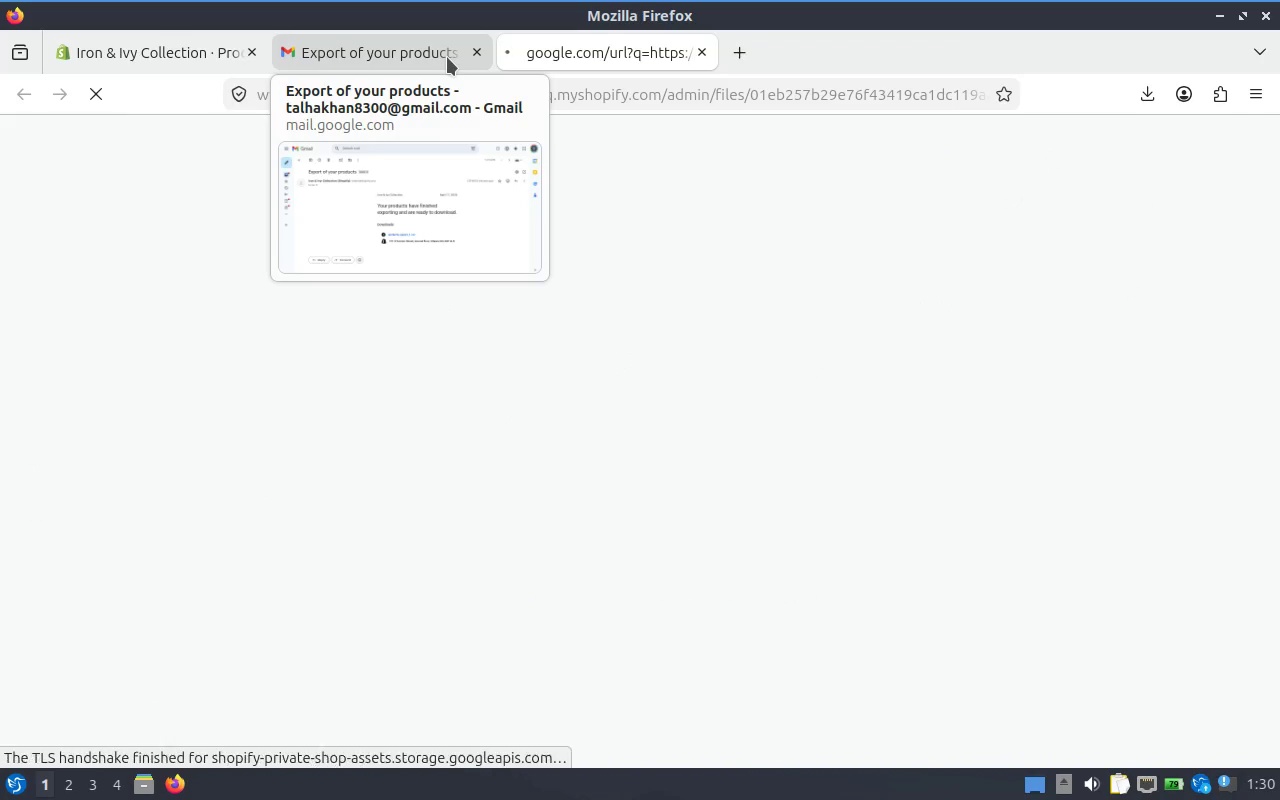 
left_click([159, 65])
 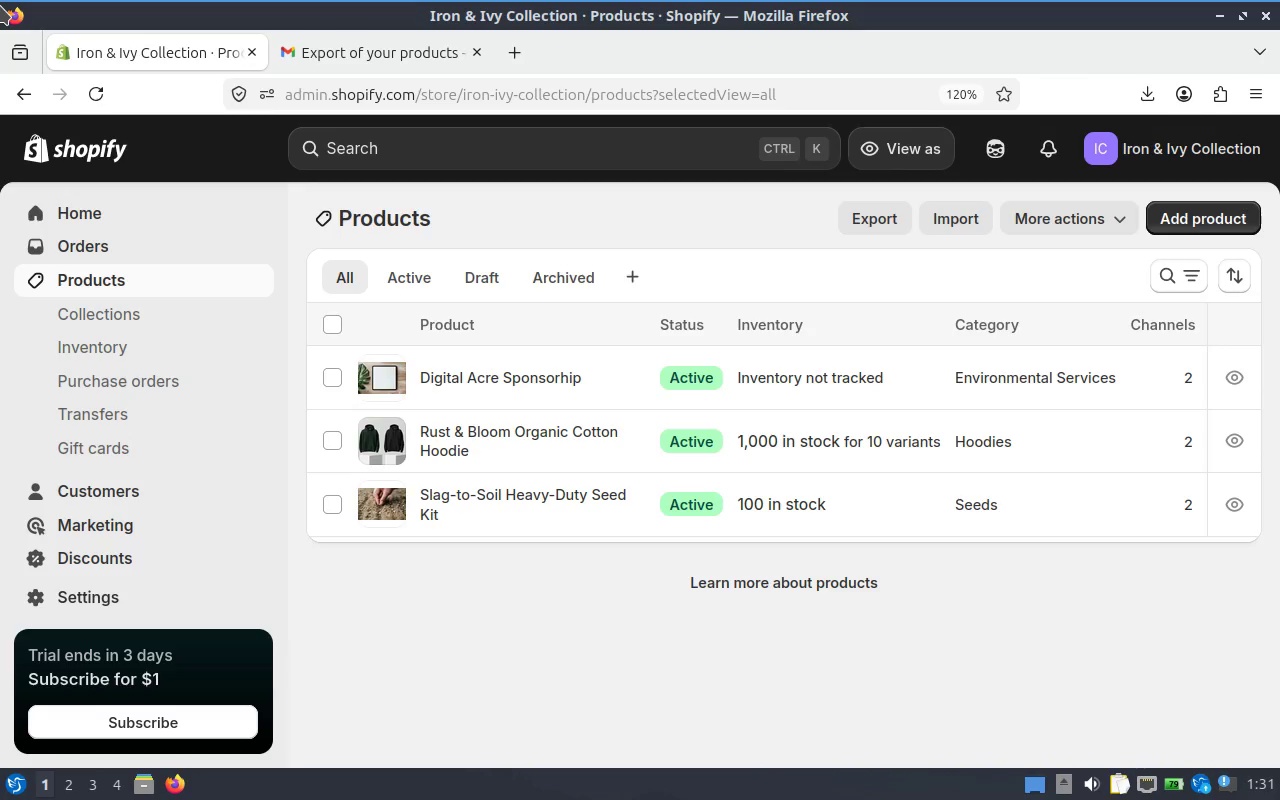 
wait(47.4)
 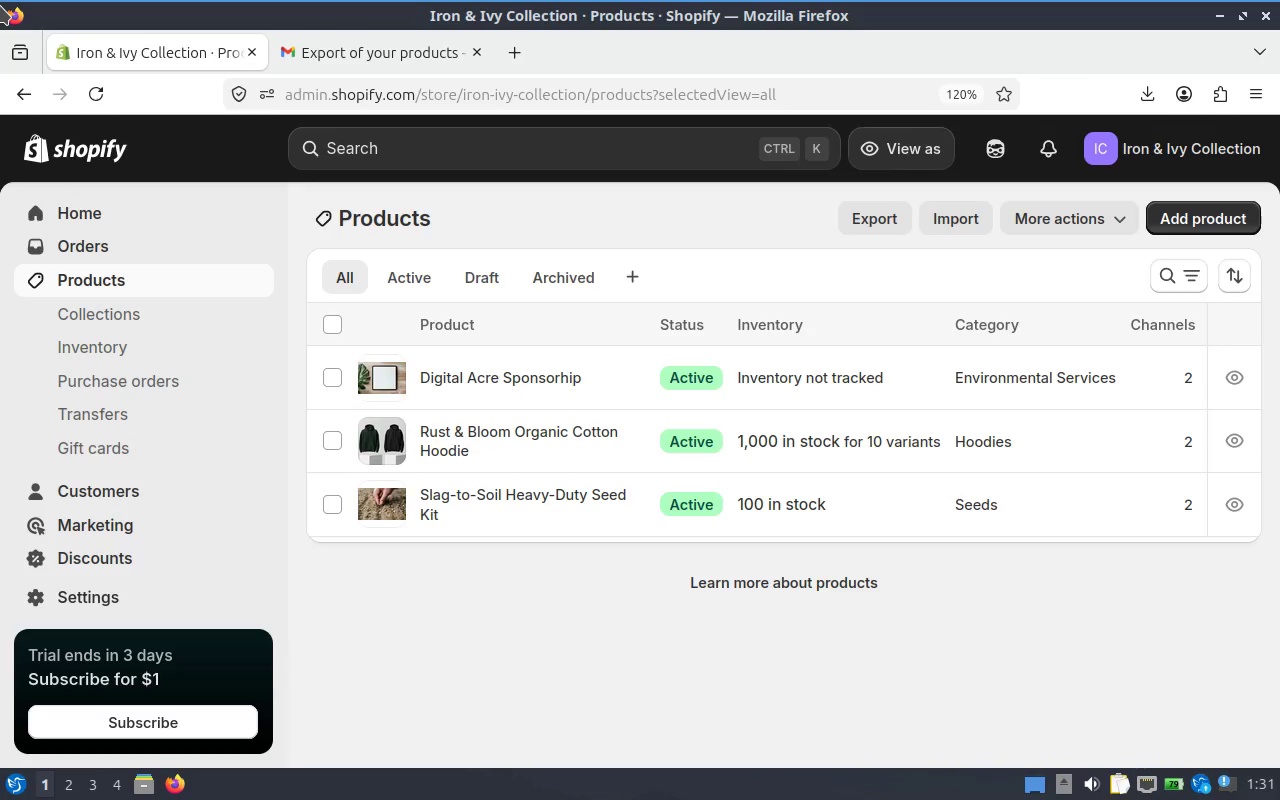 
left_click([599, 508])
 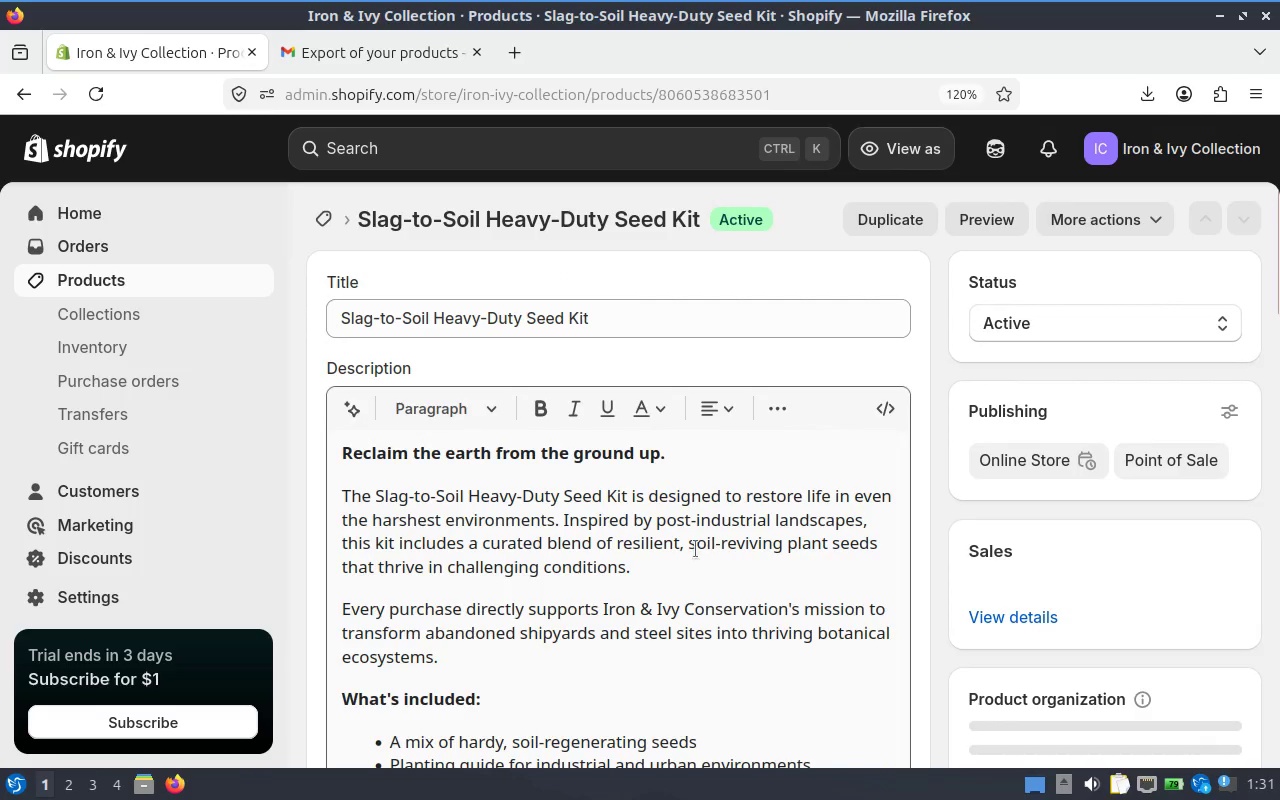 
scroll: coordinate [710, 484], scroll_direction: down, amount: 2.0
 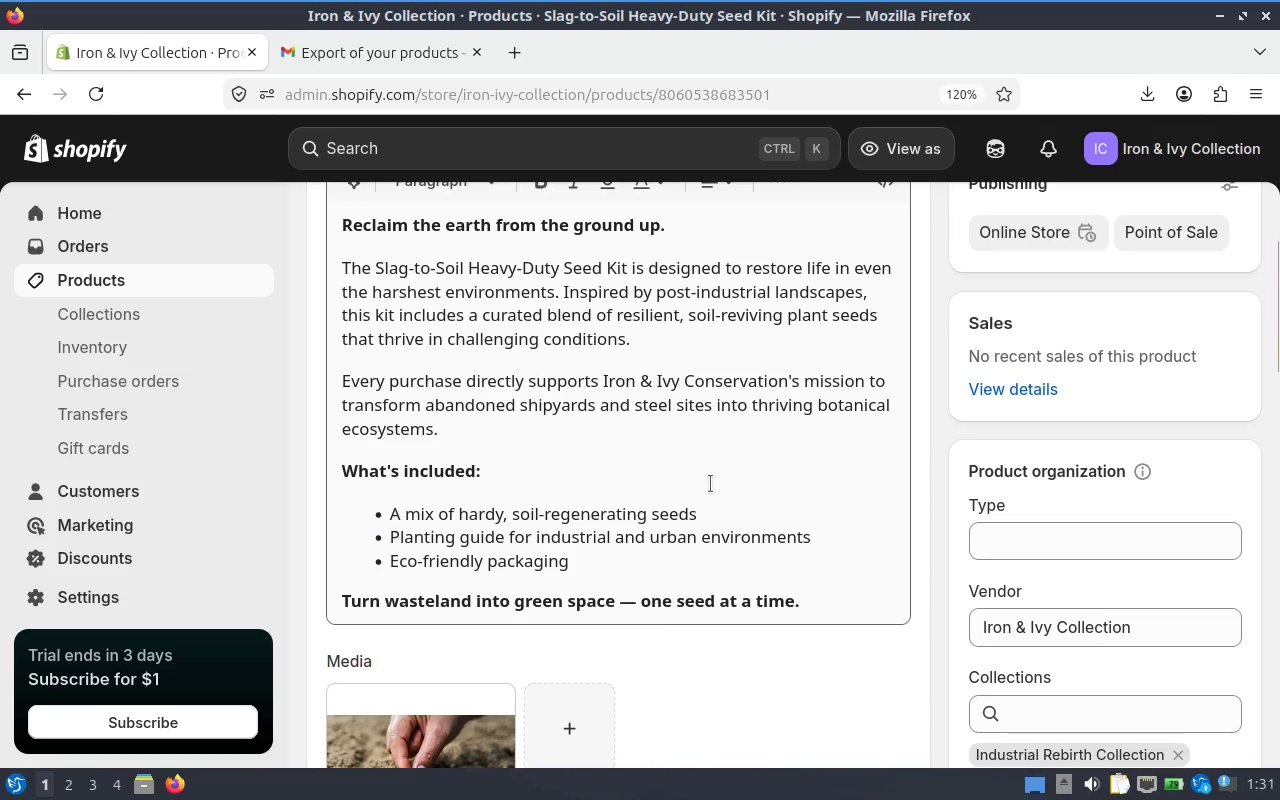 
scroll: coordinate [710, 484], scroll_direction: up, amount: 3.0
 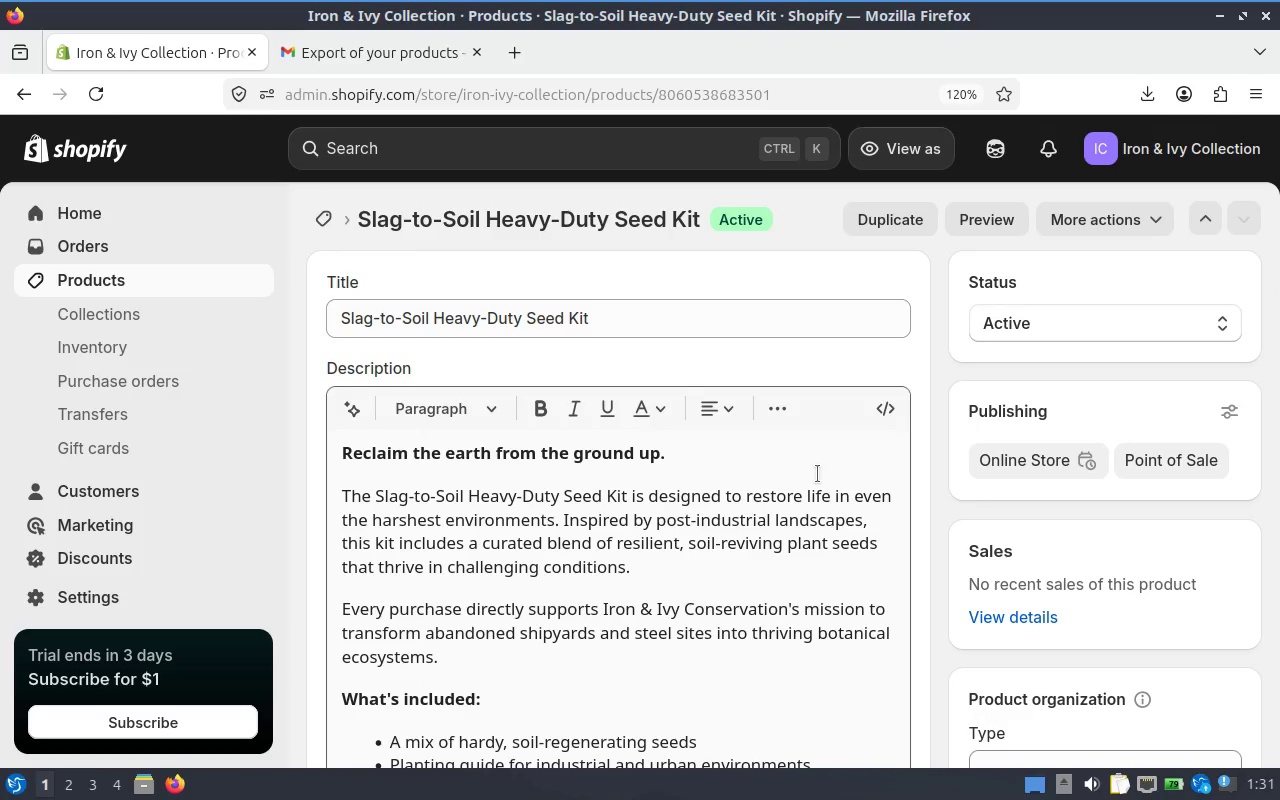 
scroll: coordinate [817, 474], scroll_direction: down, amount: 1.0
 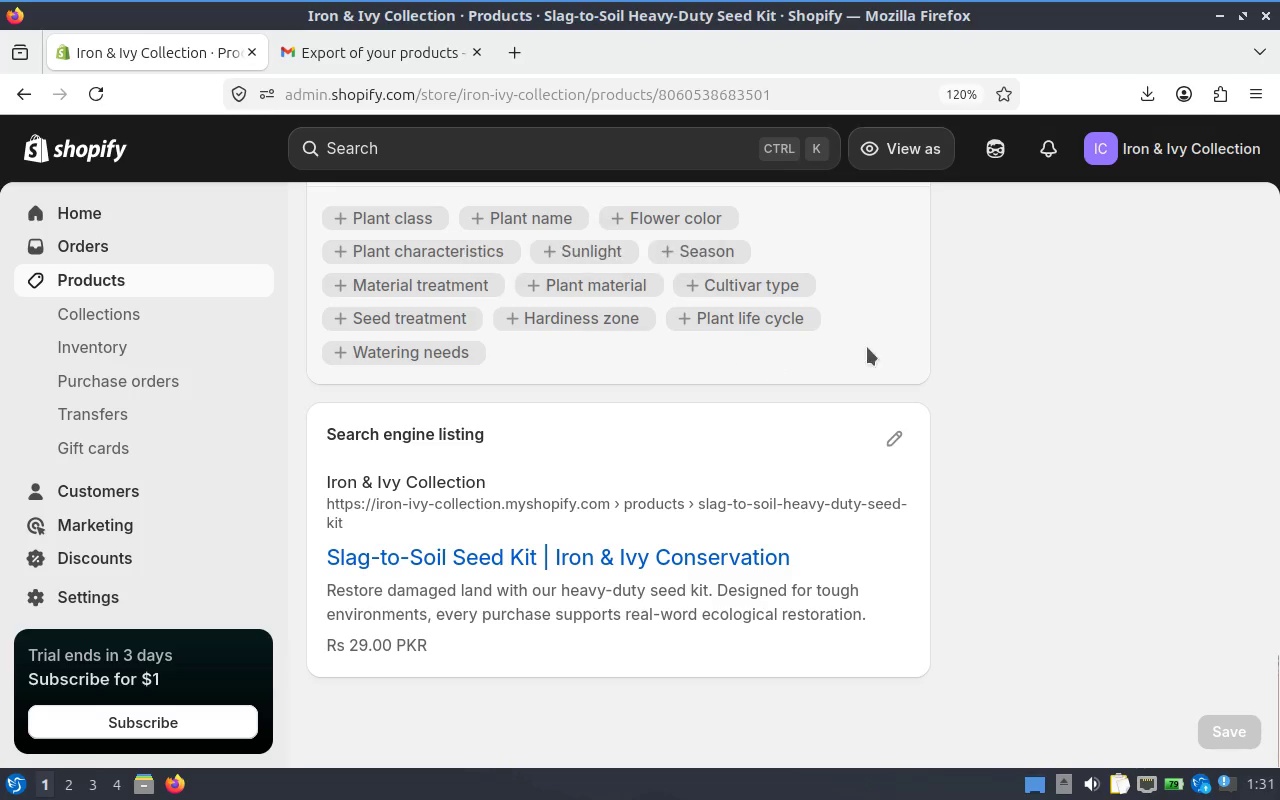 
wait(7.22)
 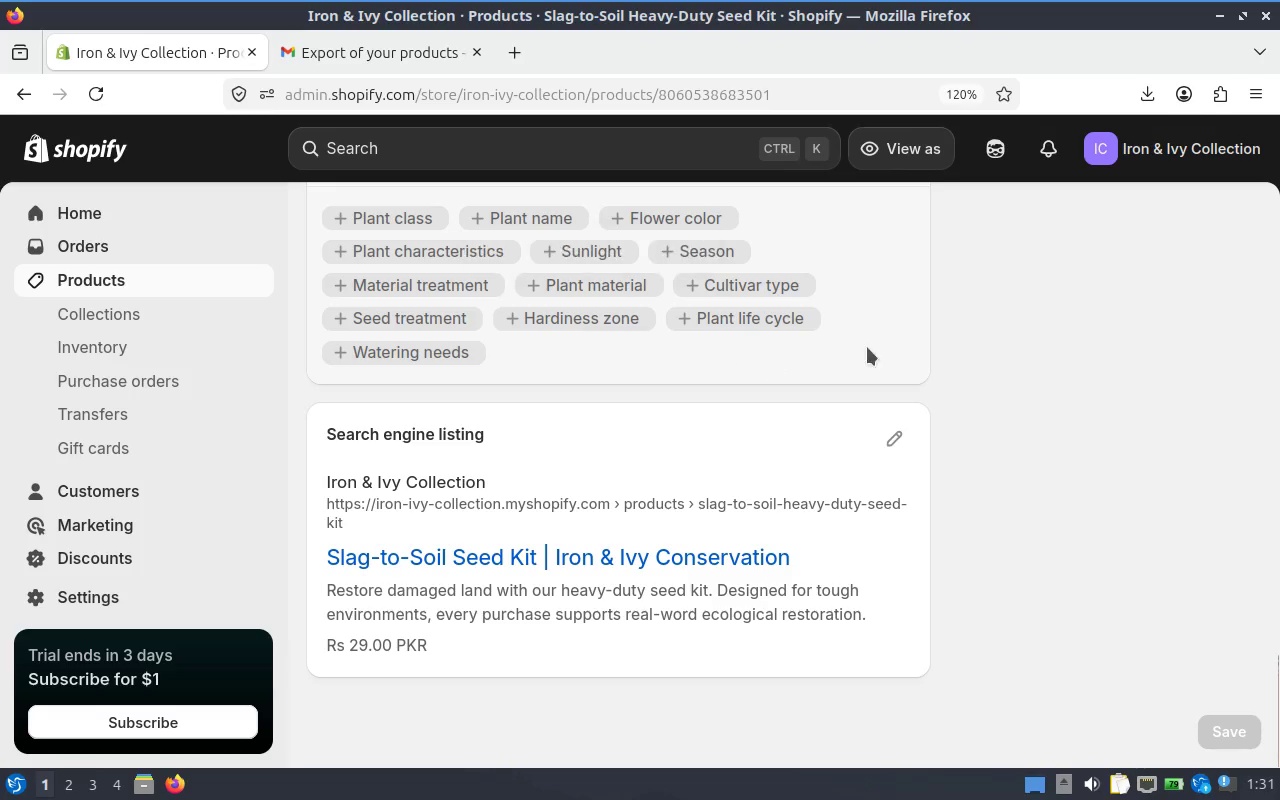 
left_click([110, 90])
 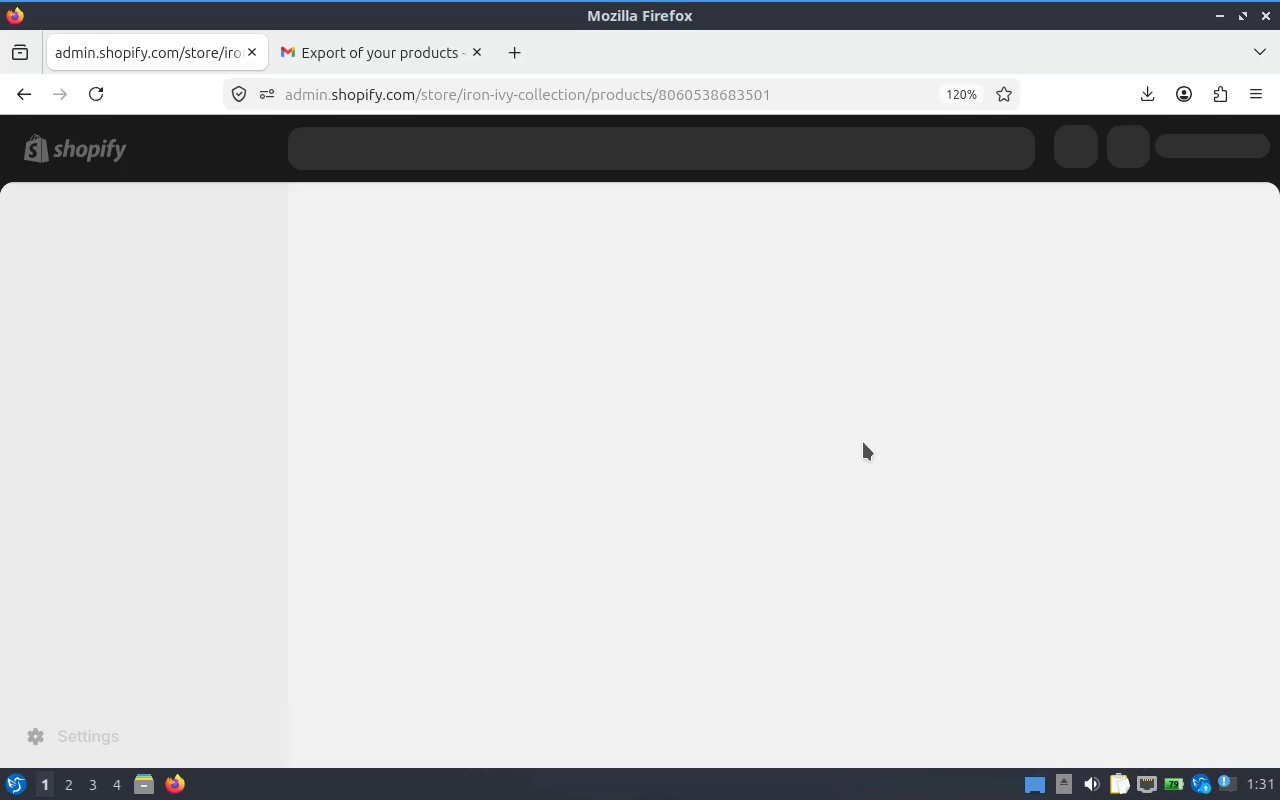 
wait(7.45)
 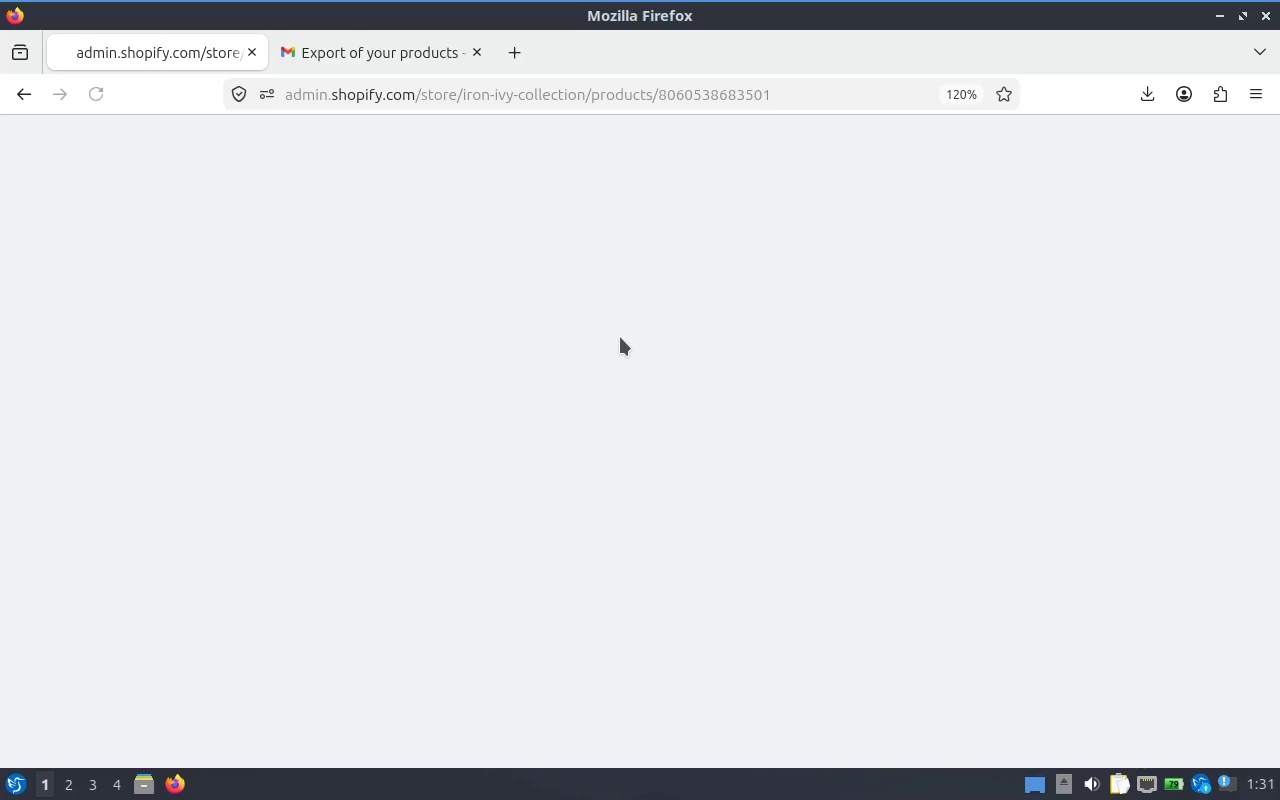 
left_click([990, 214])
 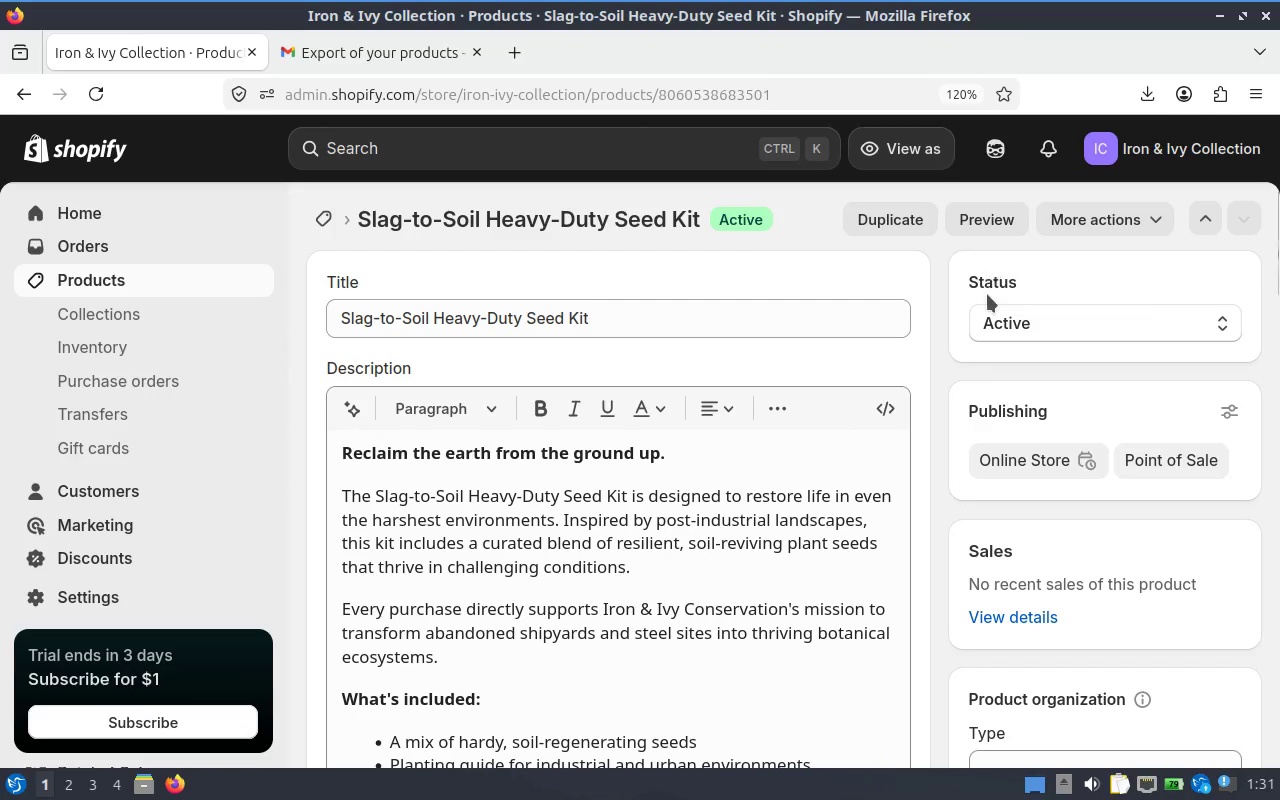 
left_click([976, 231])
 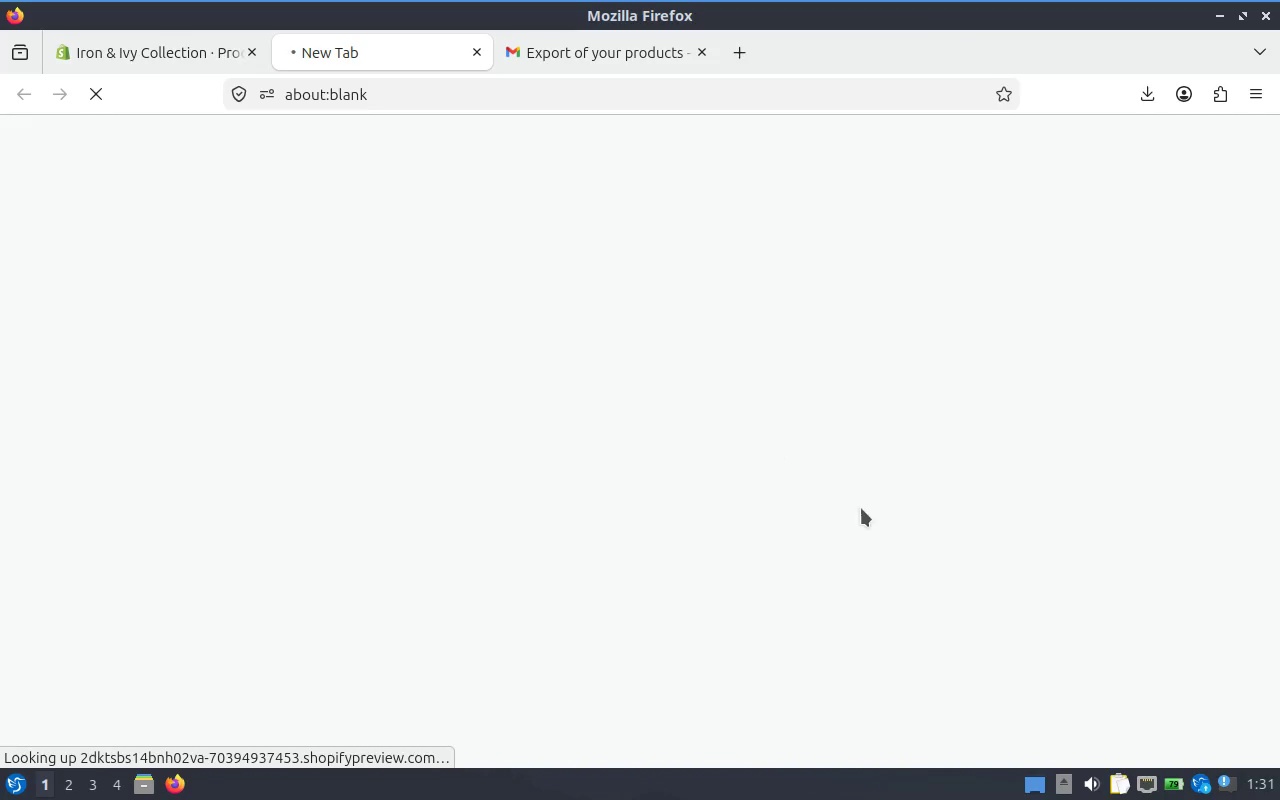 
mouse_move([196, 104])
 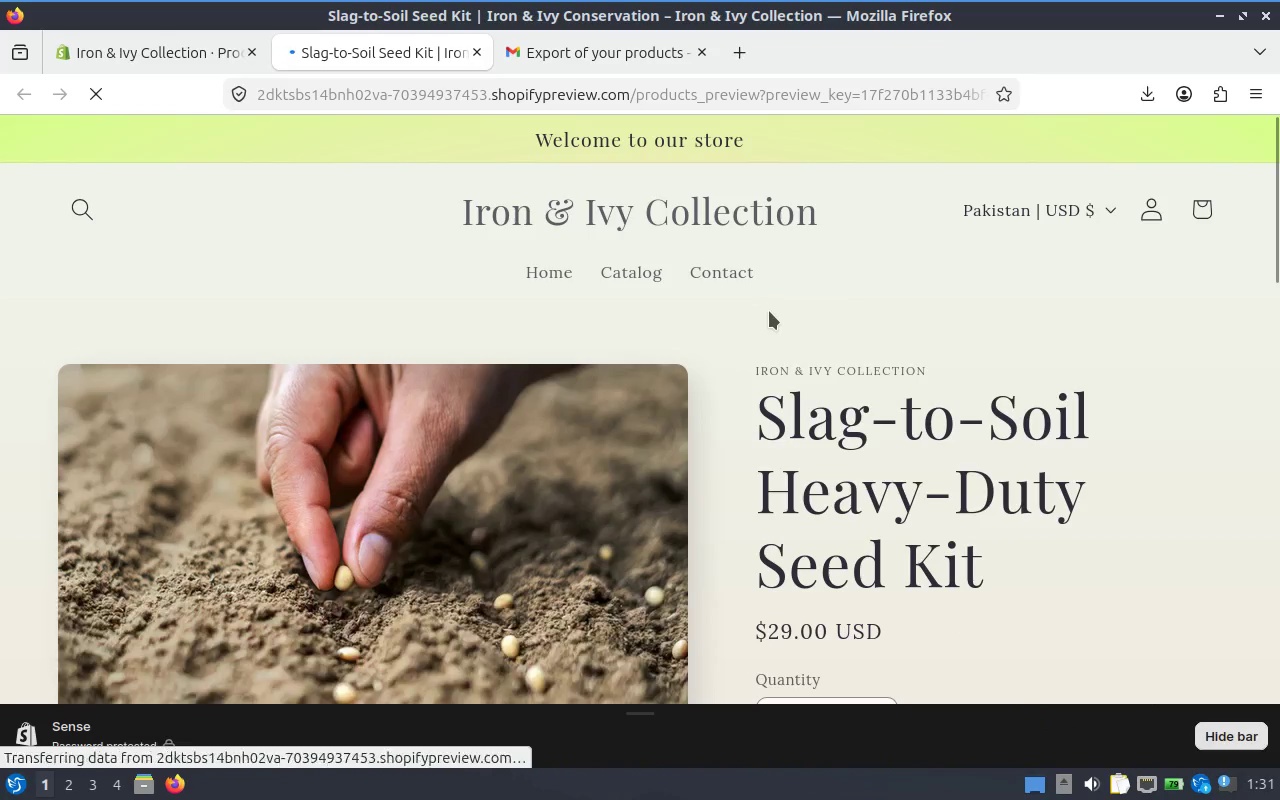 
scroll: coordinate [760, 305], scroll_direction: down, amount: 2.0
 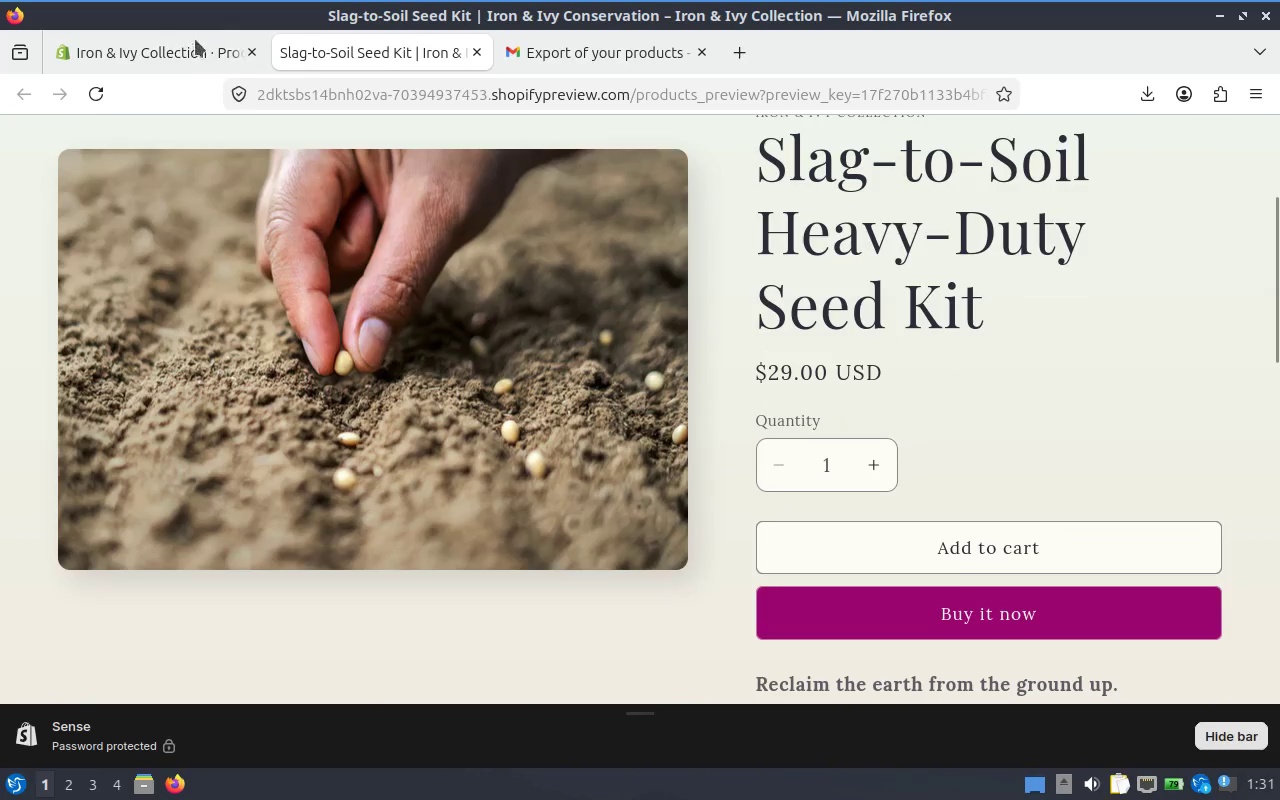 
left_click([183, 60])
 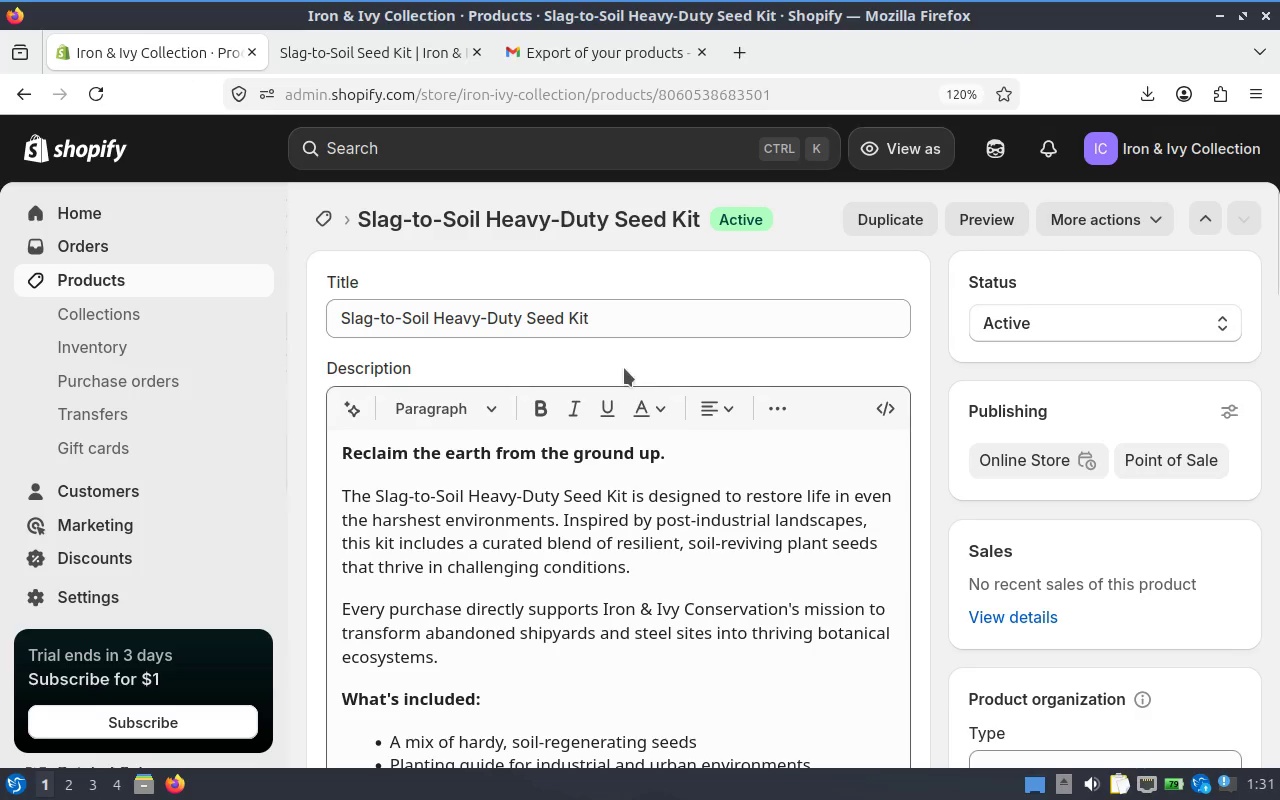 
scroll: coordinate [821, 463], scroll_direction: down, amount: 26.0
 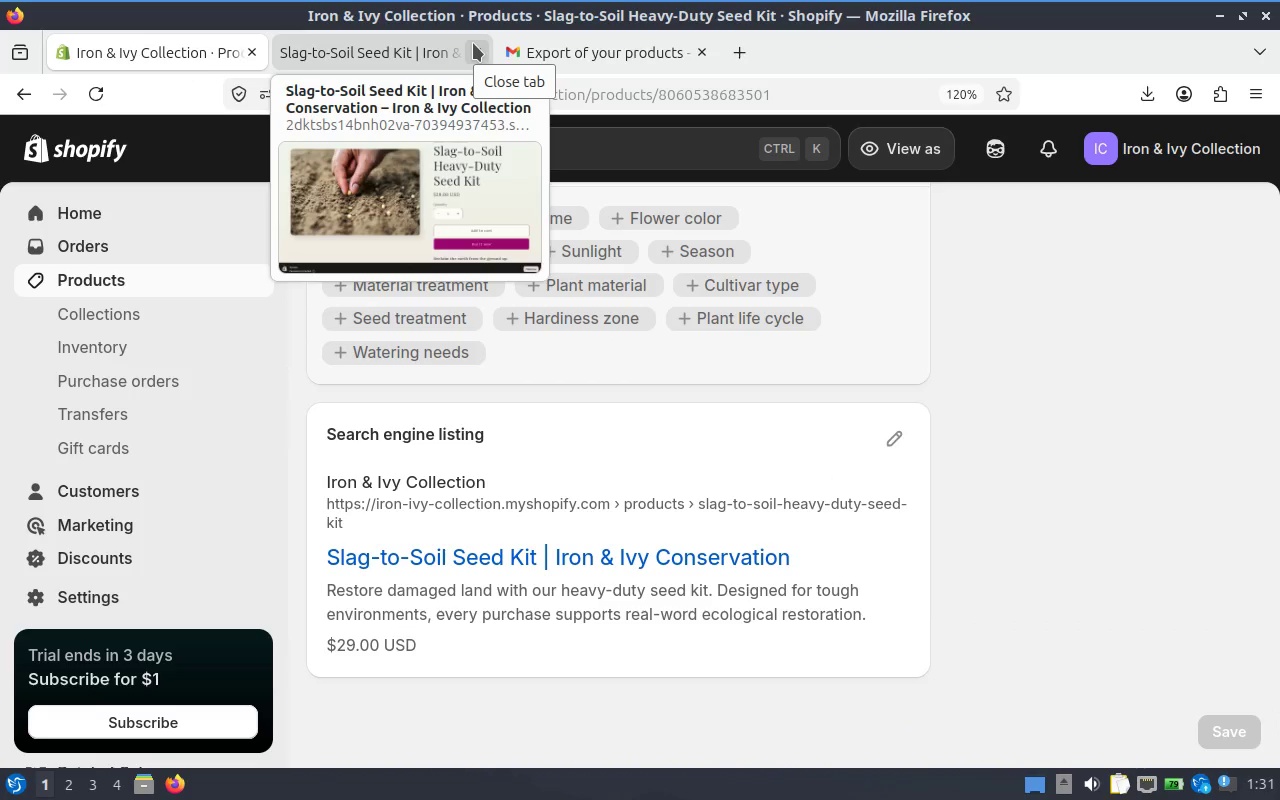 
left_click([473, 43])
 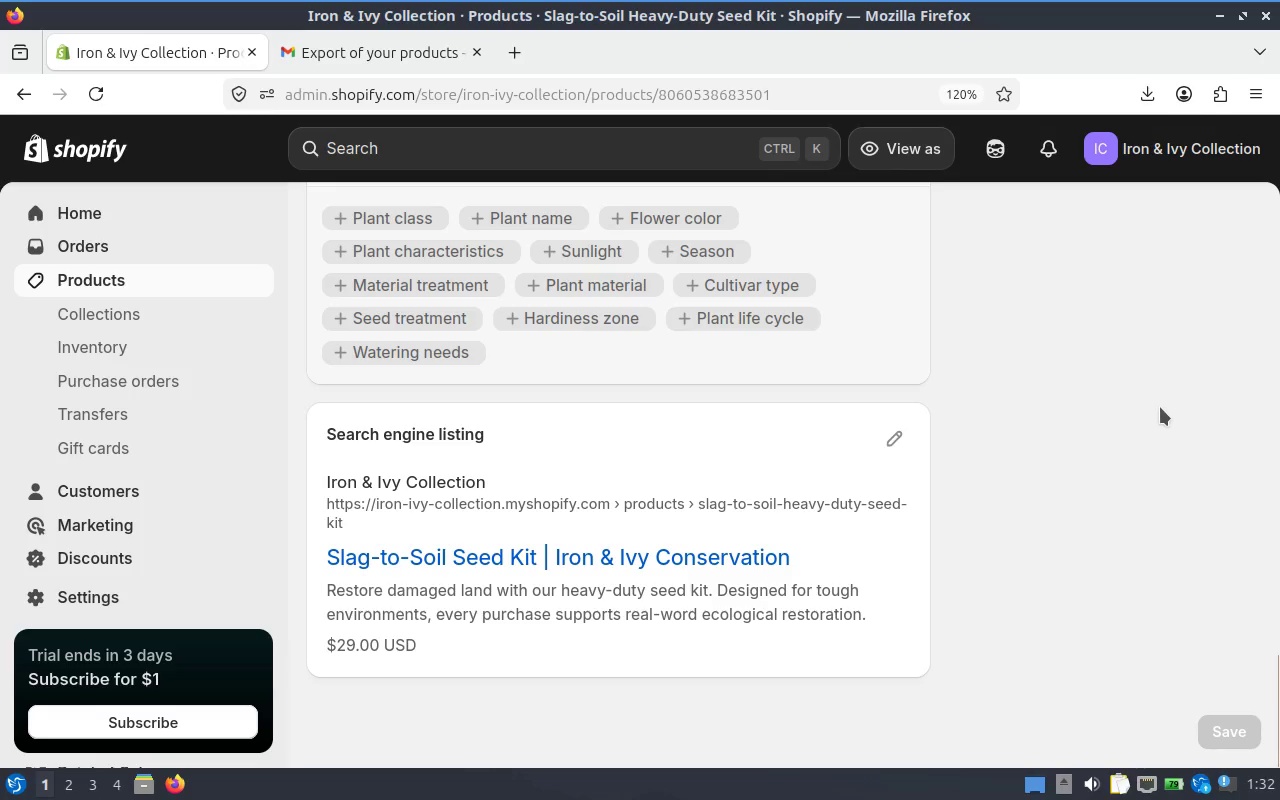 
scroll: coordinate [1002, 386], scroll_direction: up, amount: 1.0
 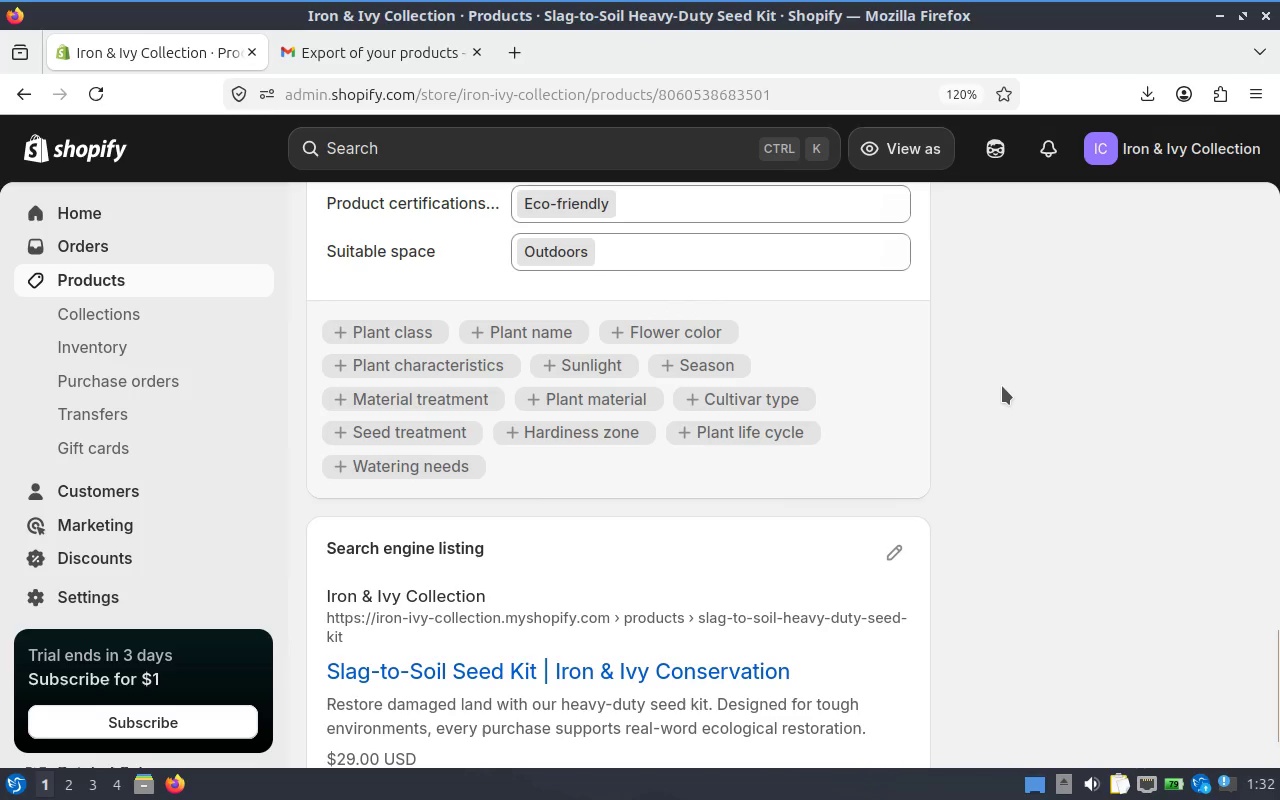 
scroll: coordinate [1002, 386], scroll_direction: down, amount: 1.0
 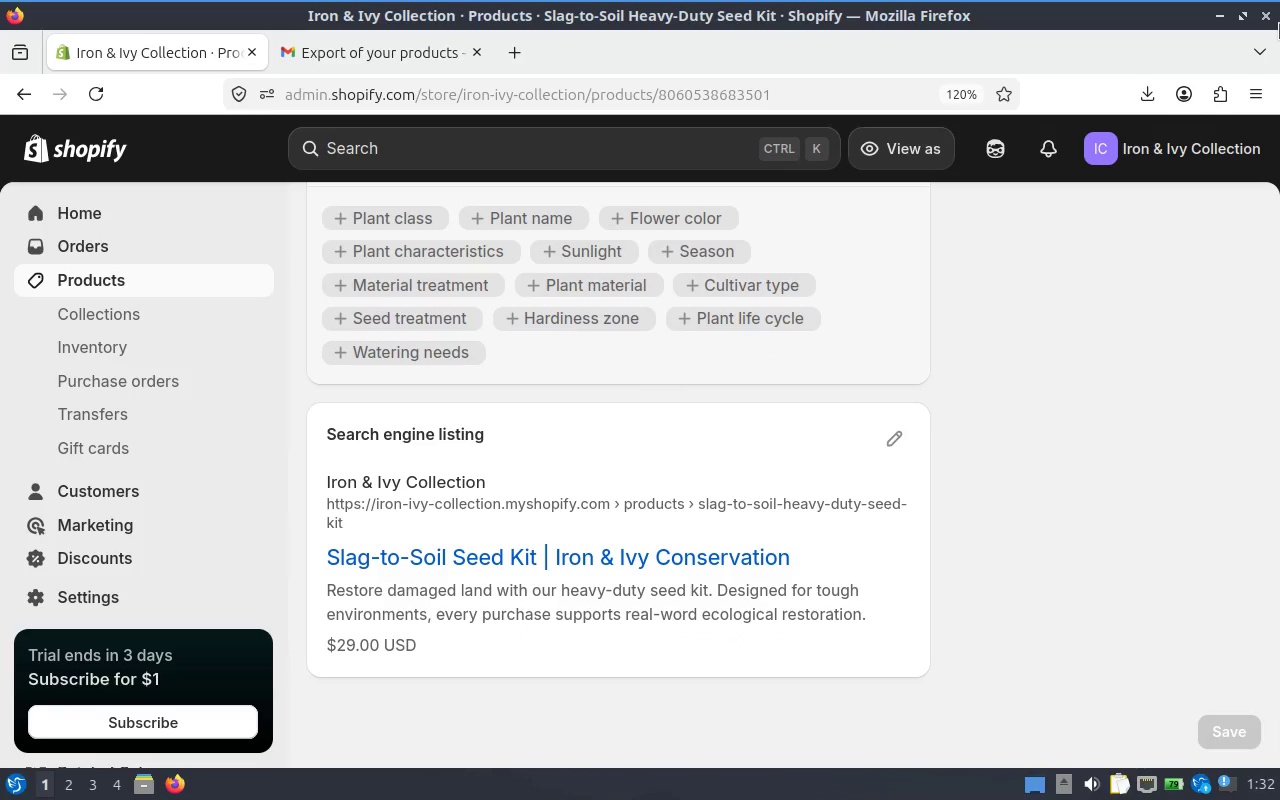 
key(PrintScreen)
 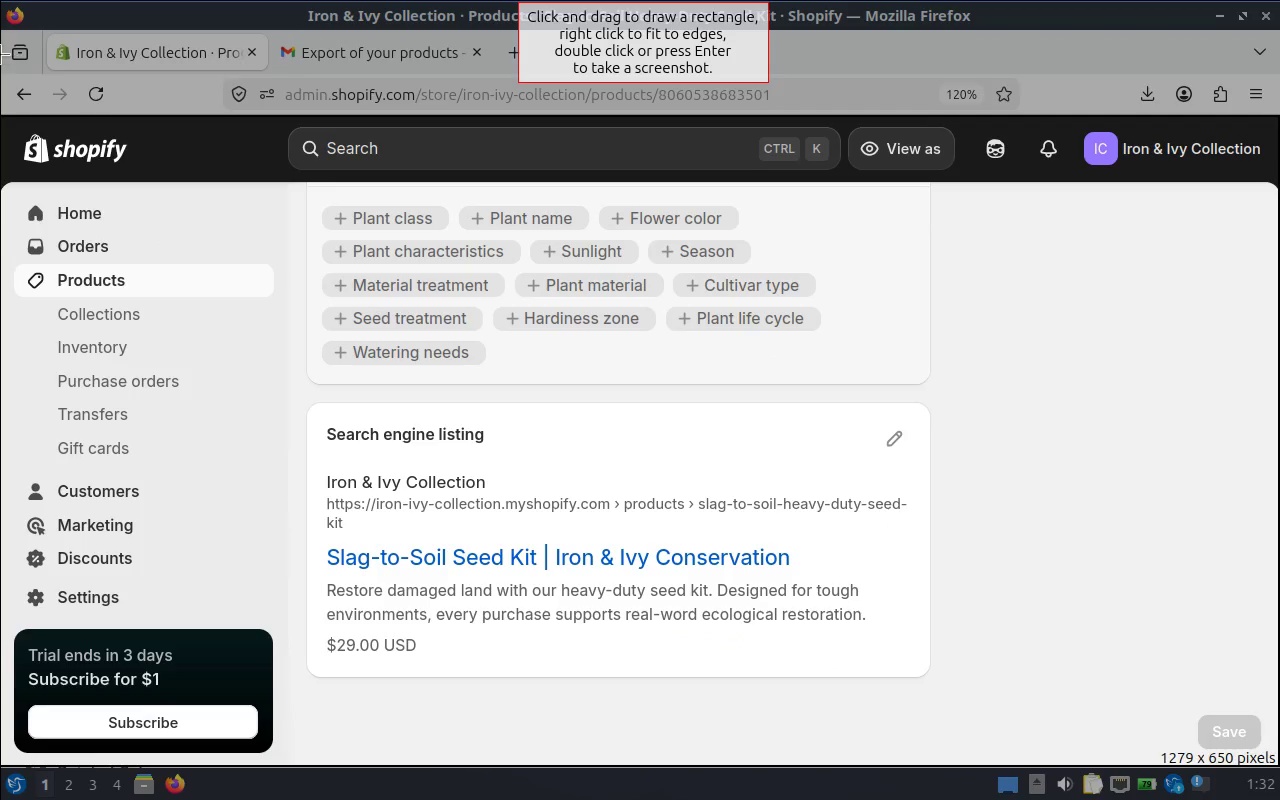 
left_click_drag(start_coordinate=[0, 21], to_coordinate=[1279, 770])
 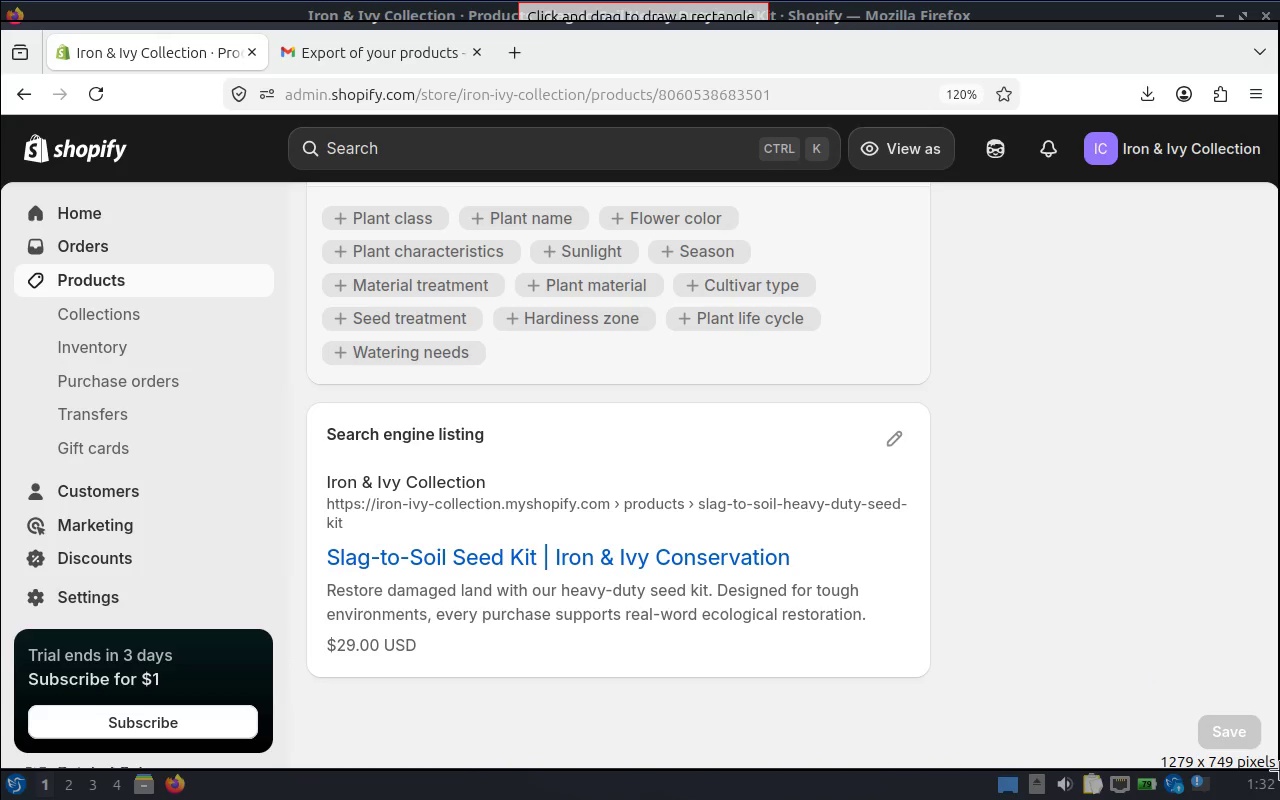 
key(Enter)
 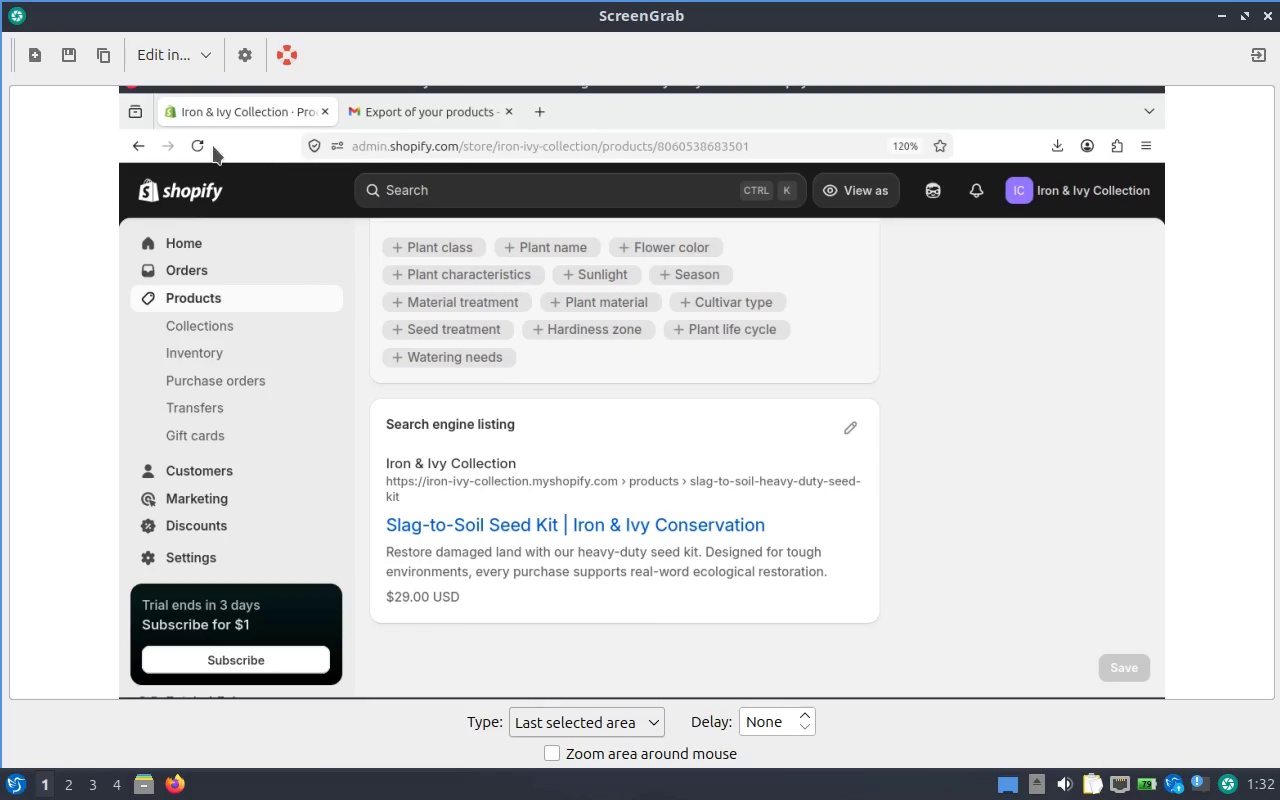 
left_click([74, 46])
 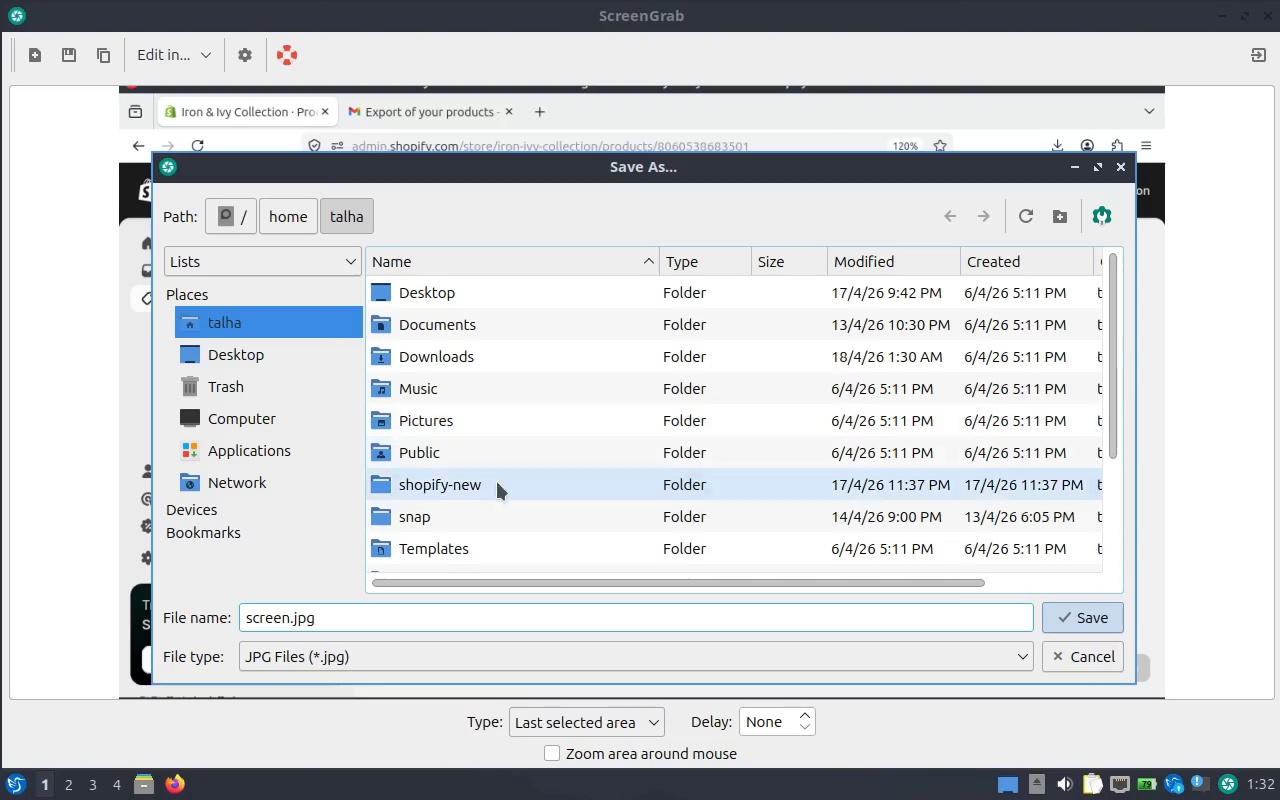 
left_click([505, 472])
 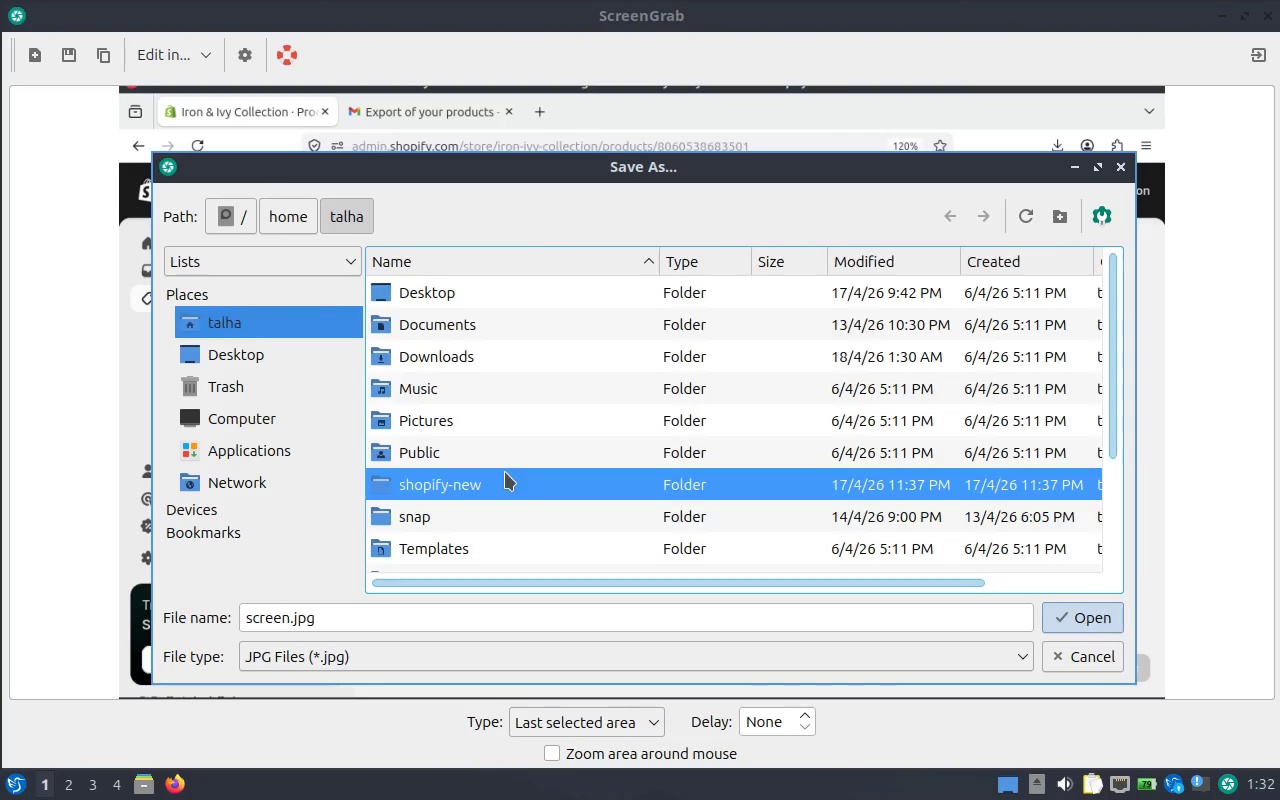 
left_click([505, 472])
 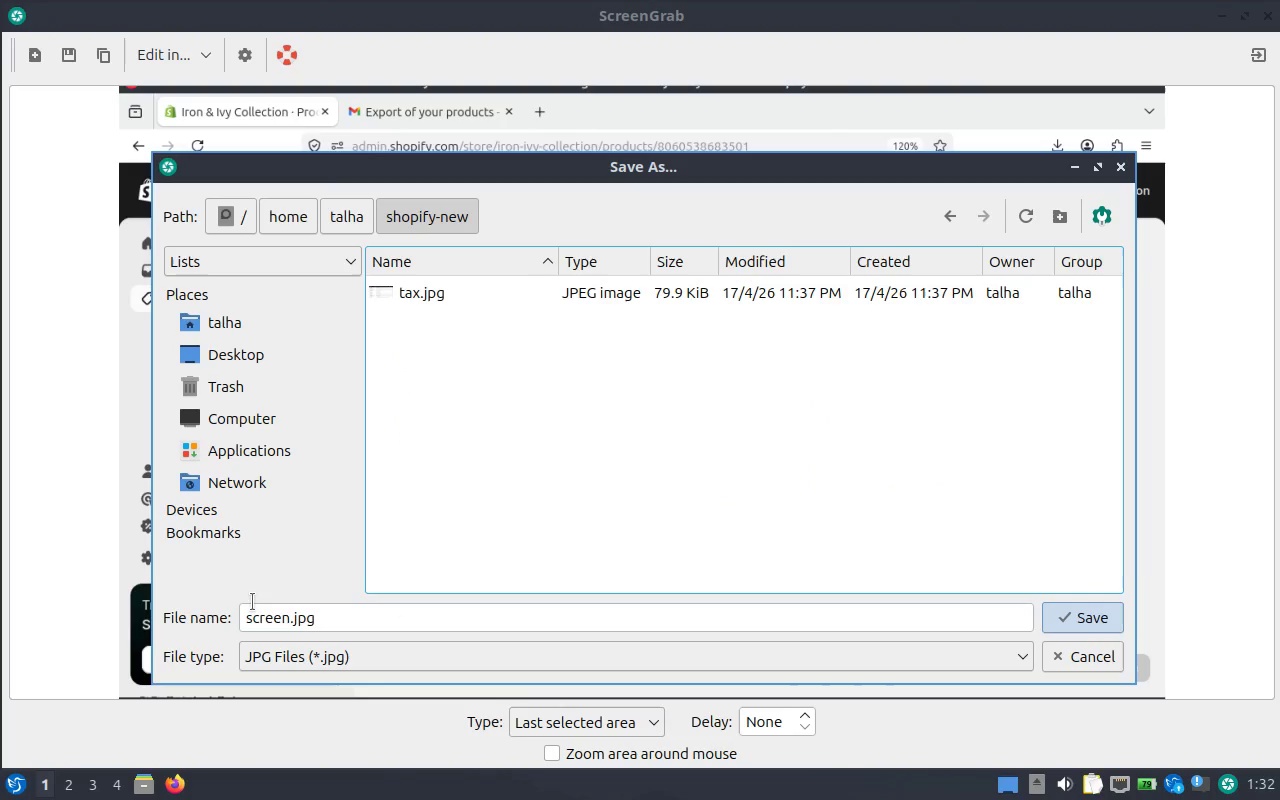 
double_click([251, 603])
 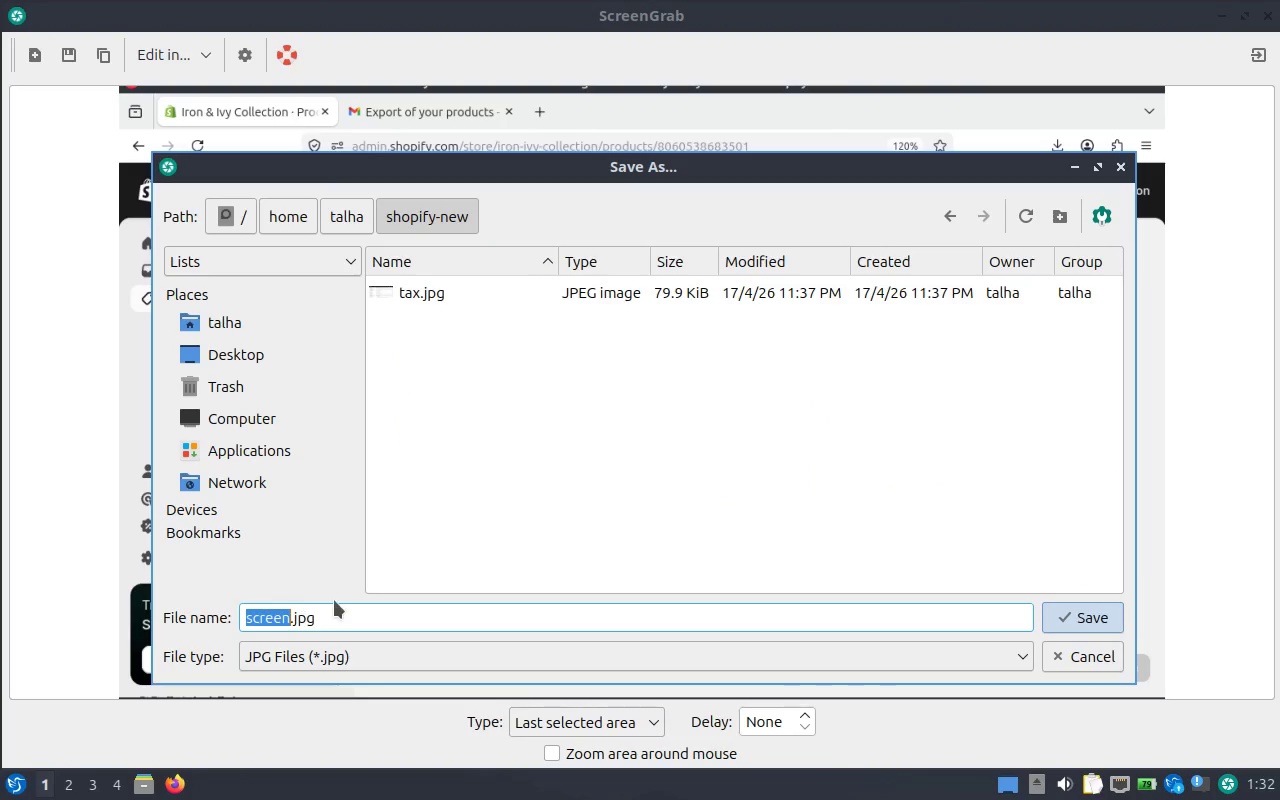 
type(seed-kit-seo)
 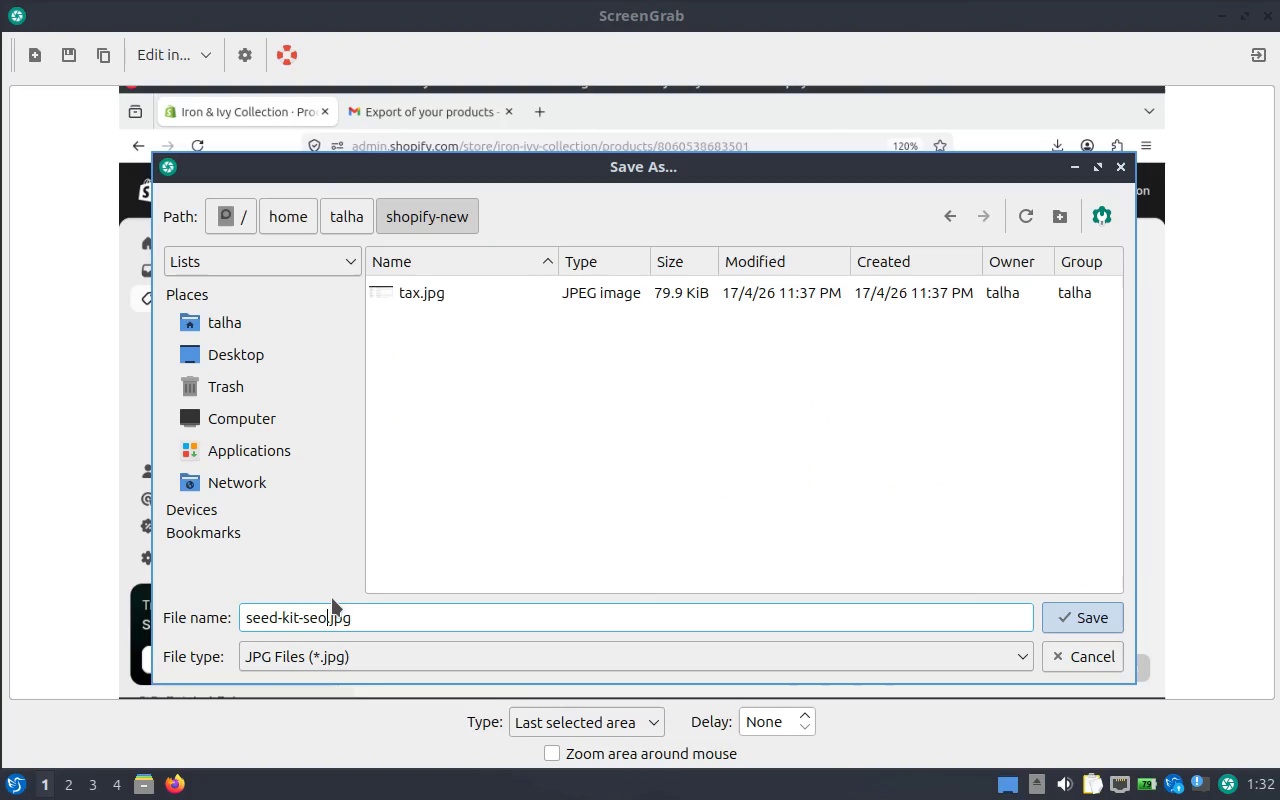 
key(Enter)
 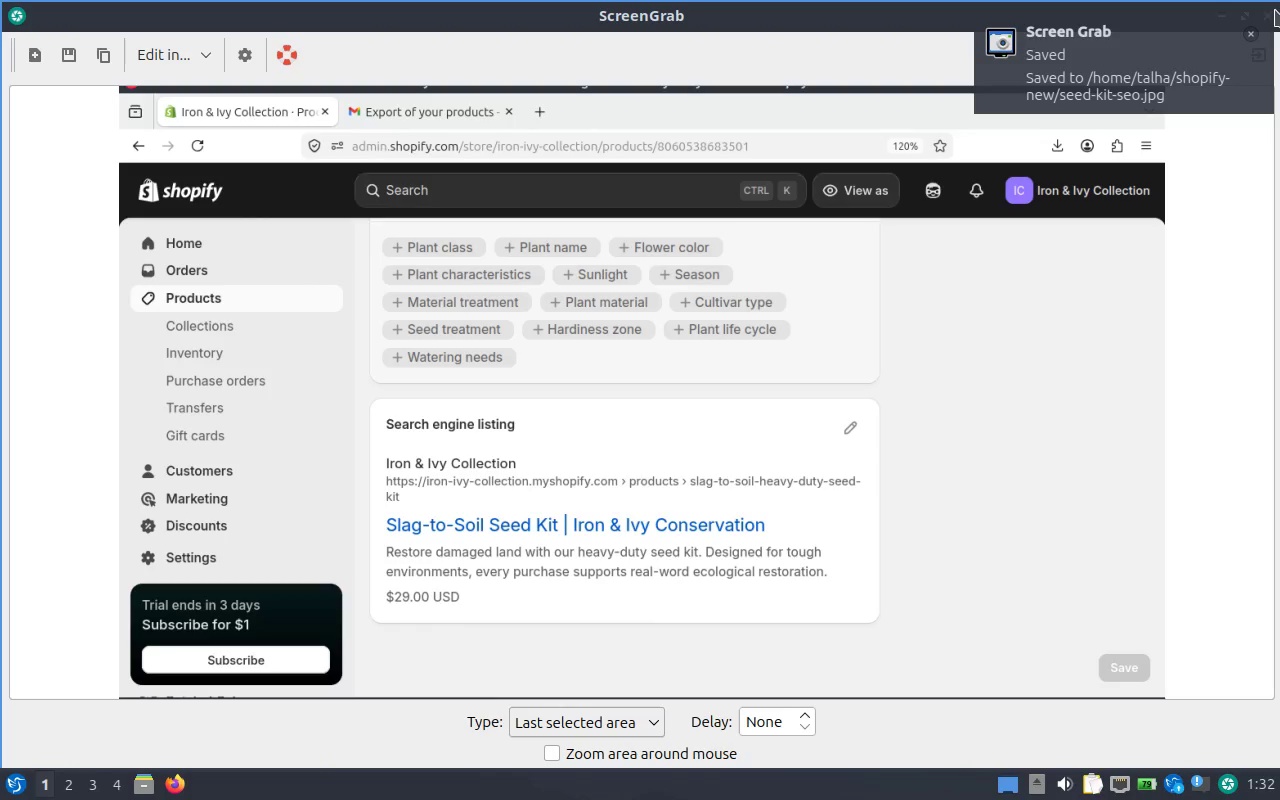 
left_click([1255, 31])
 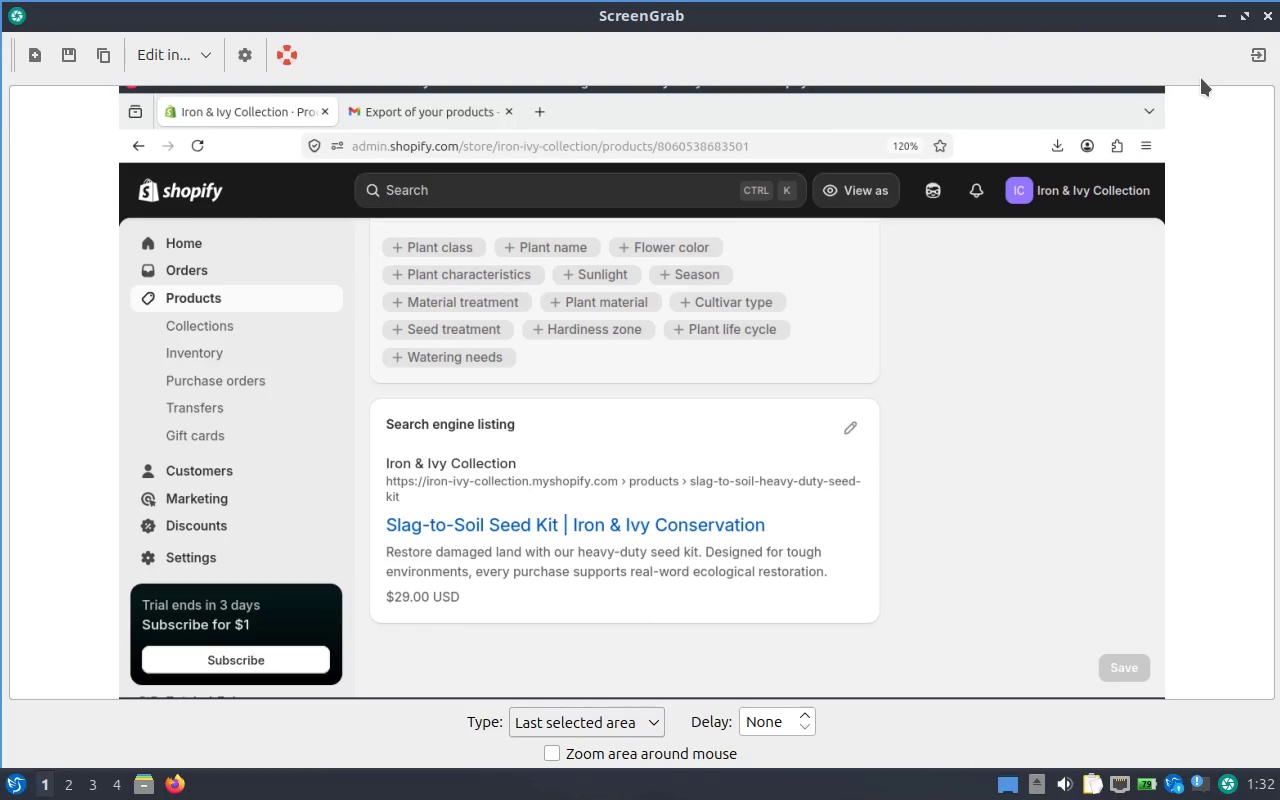 
left_click([1244, 46])
 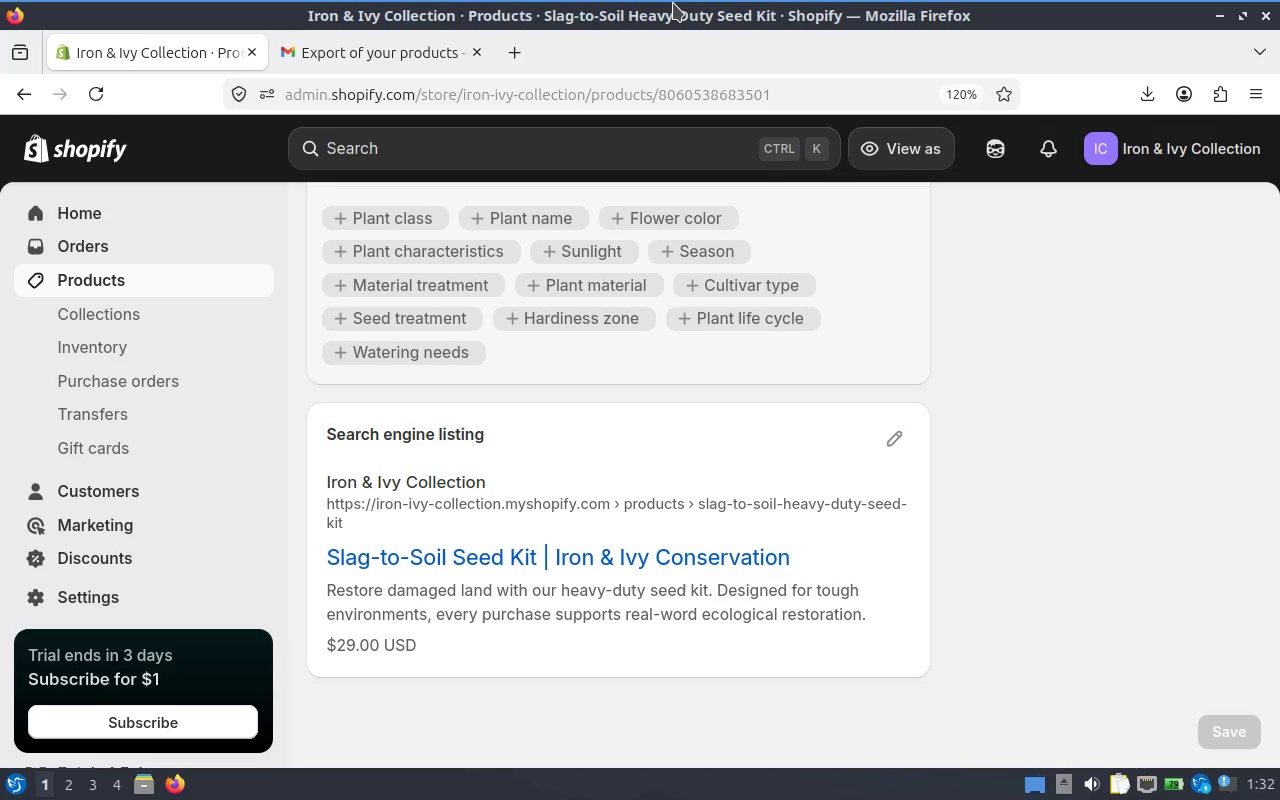 
wait(14.2)
 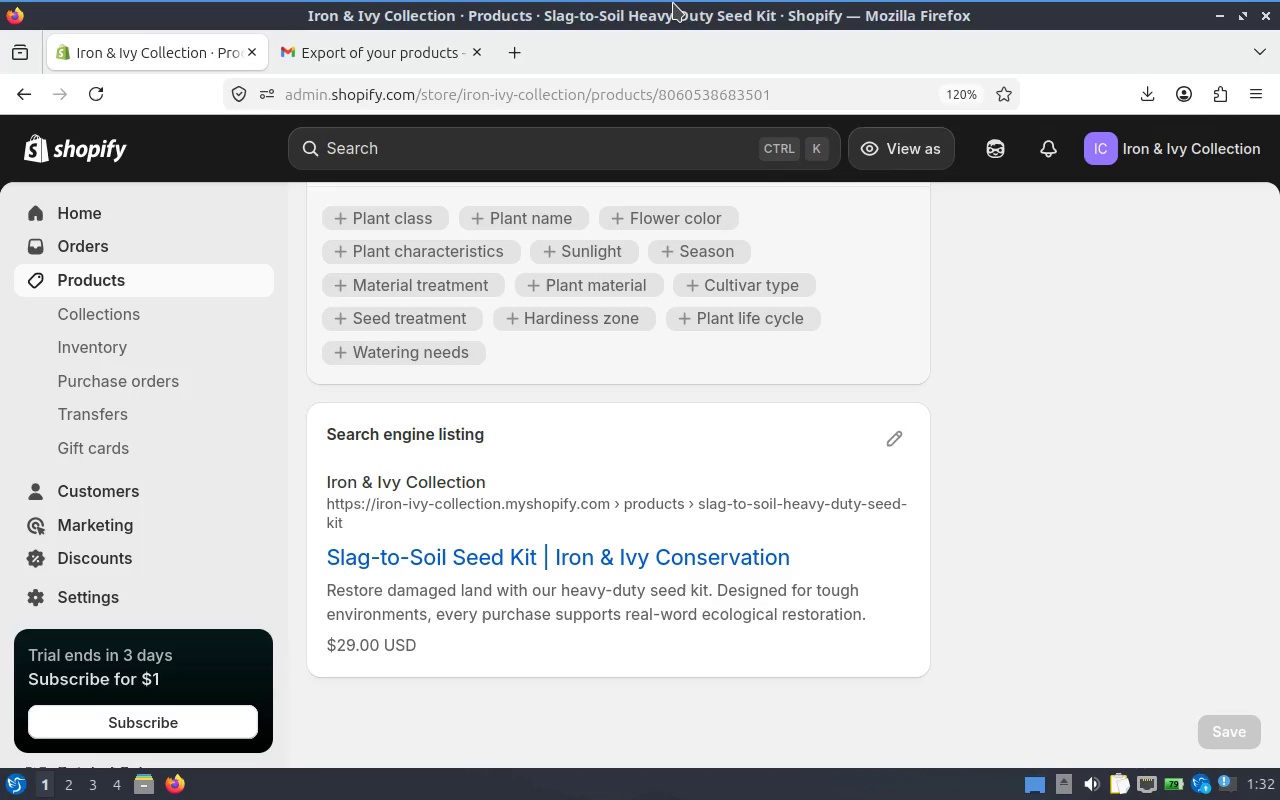 
scroll: coordinate [187, 415], scroll_direction: down, amount: 4.0
 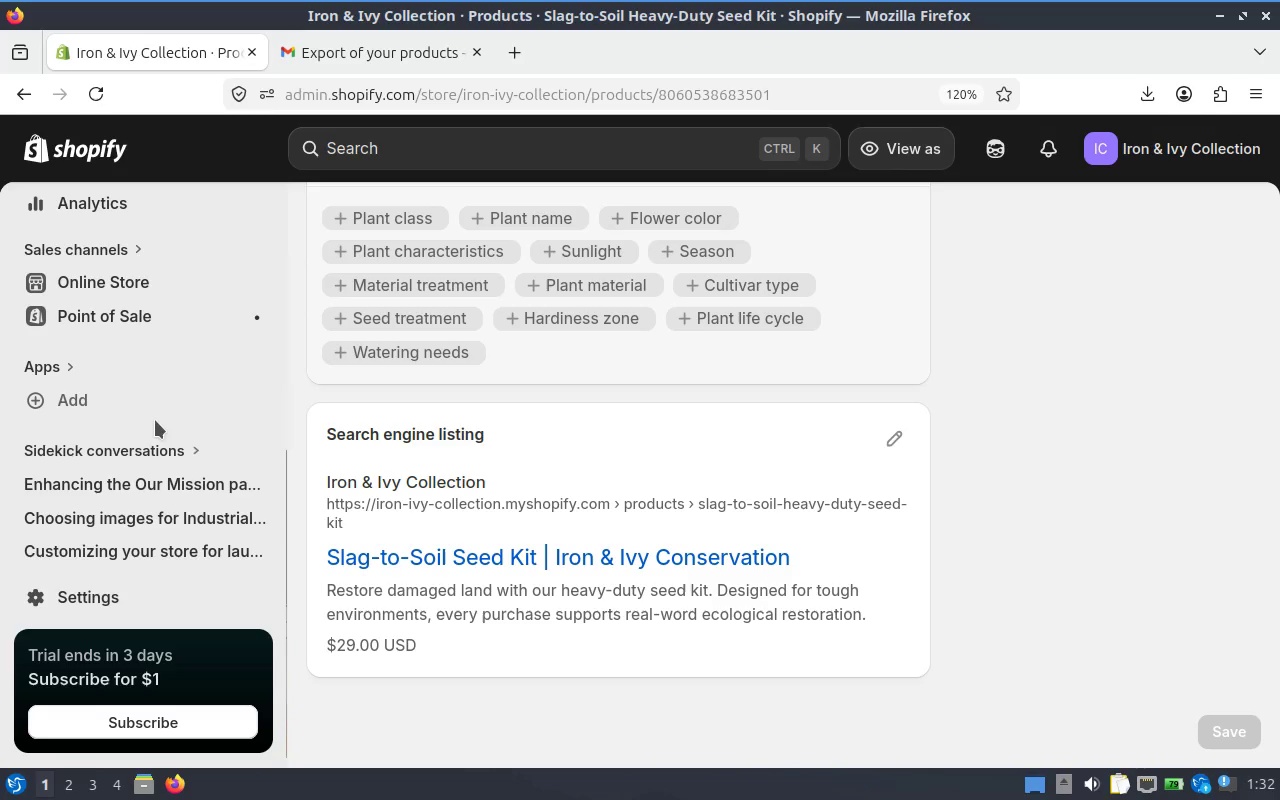 
scroll: coordinate [155, 419], scroll_direction: up, amount: 5.0
 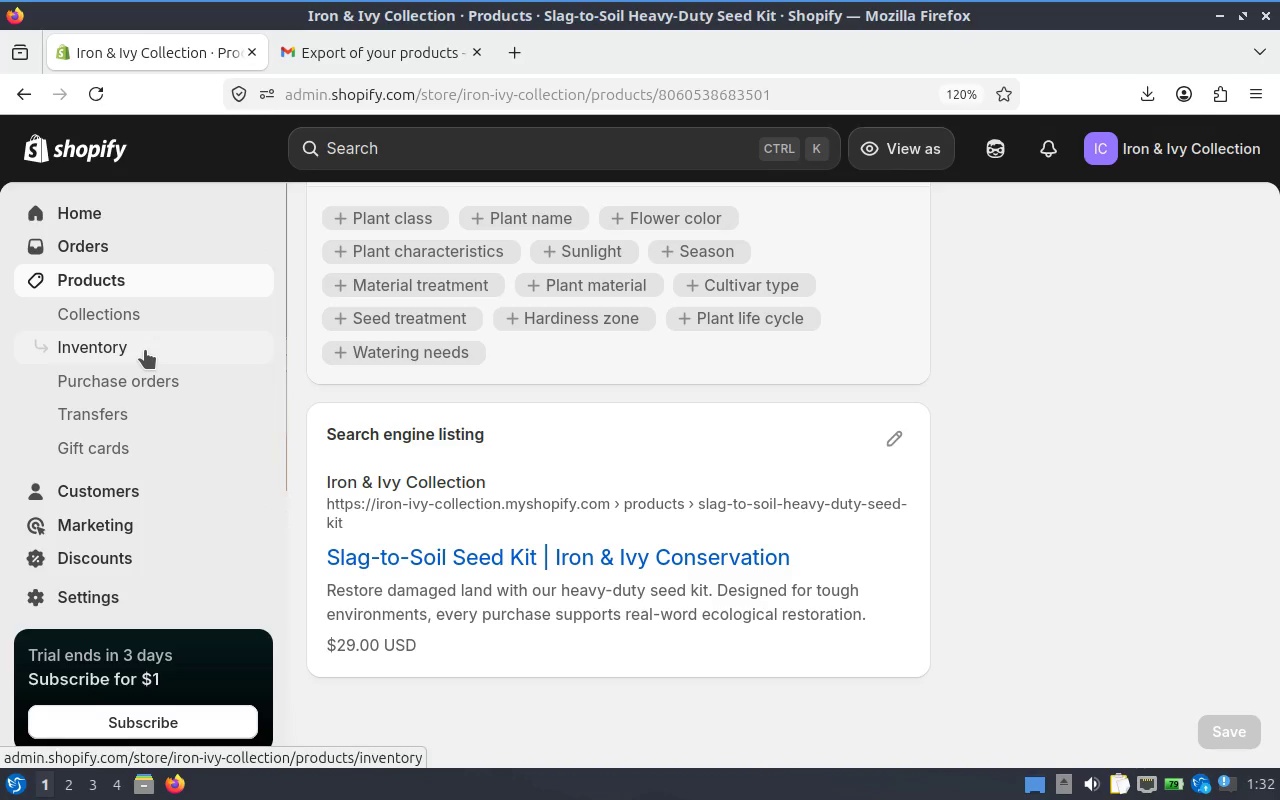 
scroll: coordinate [150, 400], scroll_direction: down, amount: 3.0
 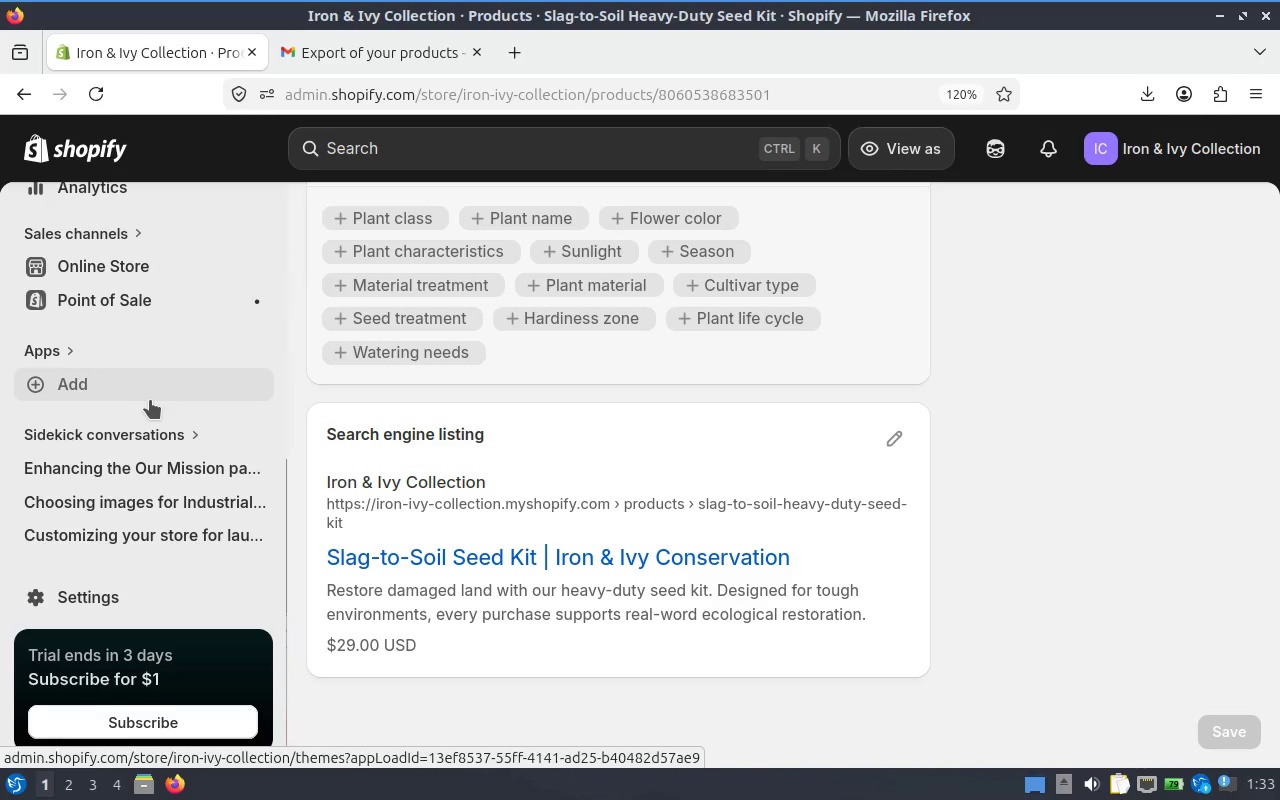 
scroll: coordinate [150, 400], scroll_direction: up, amount: 6.0
 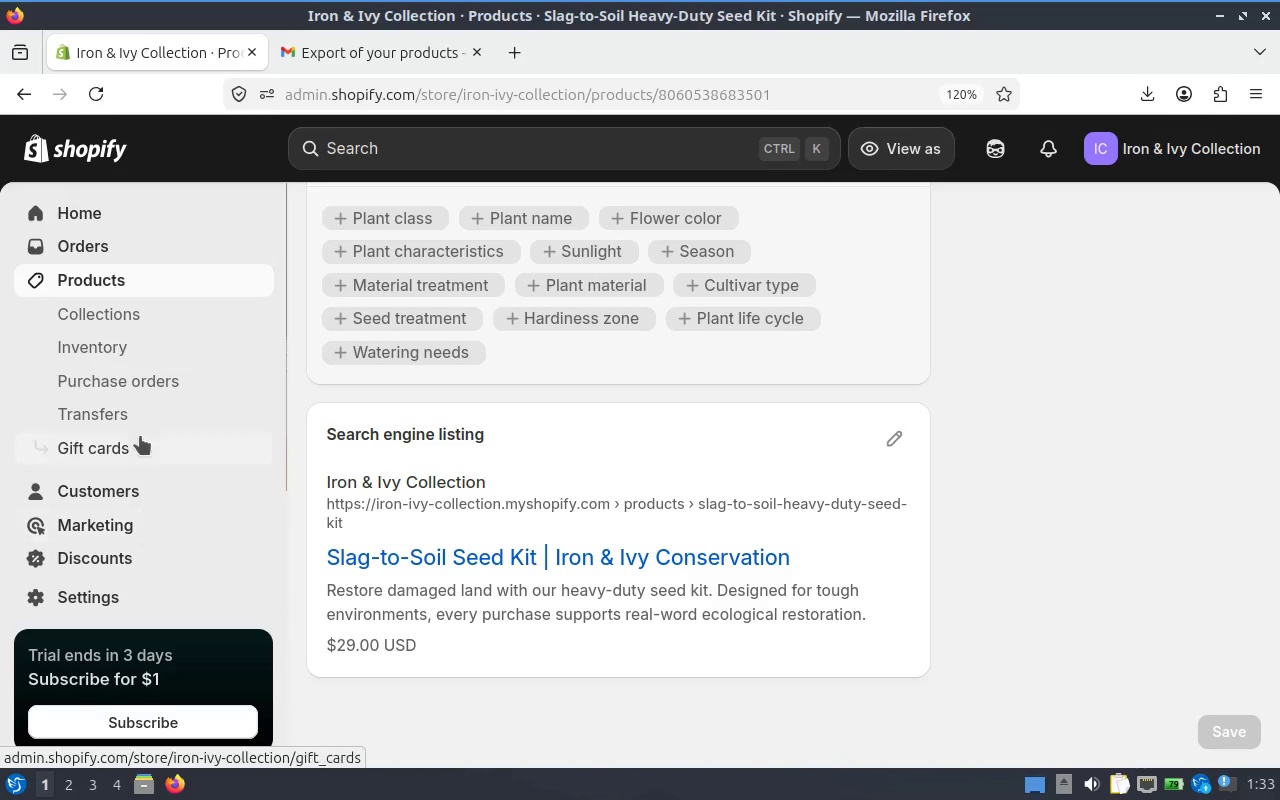 
scroll: coordinate [138, 411], scroll_direction: down, amount: 5.0
 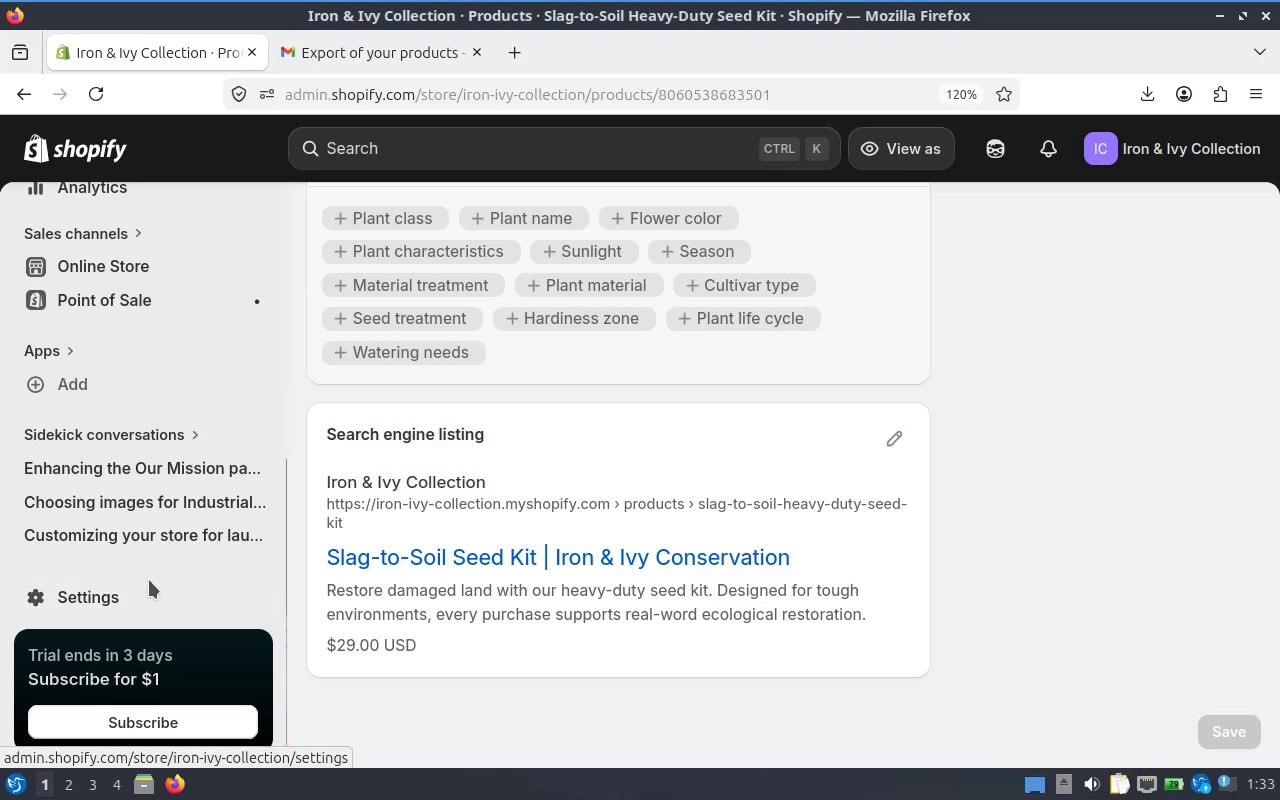 
left_click([133, 586])
 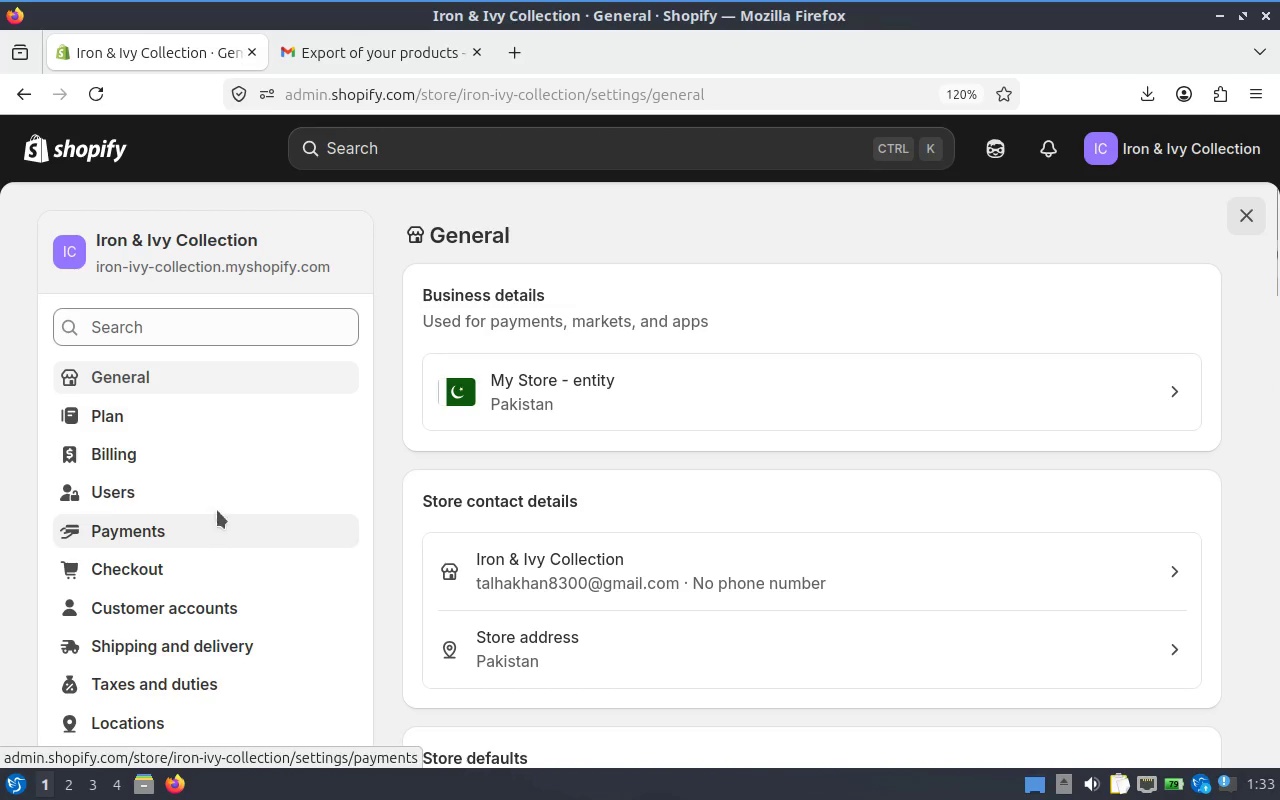 
wait(6.48)
 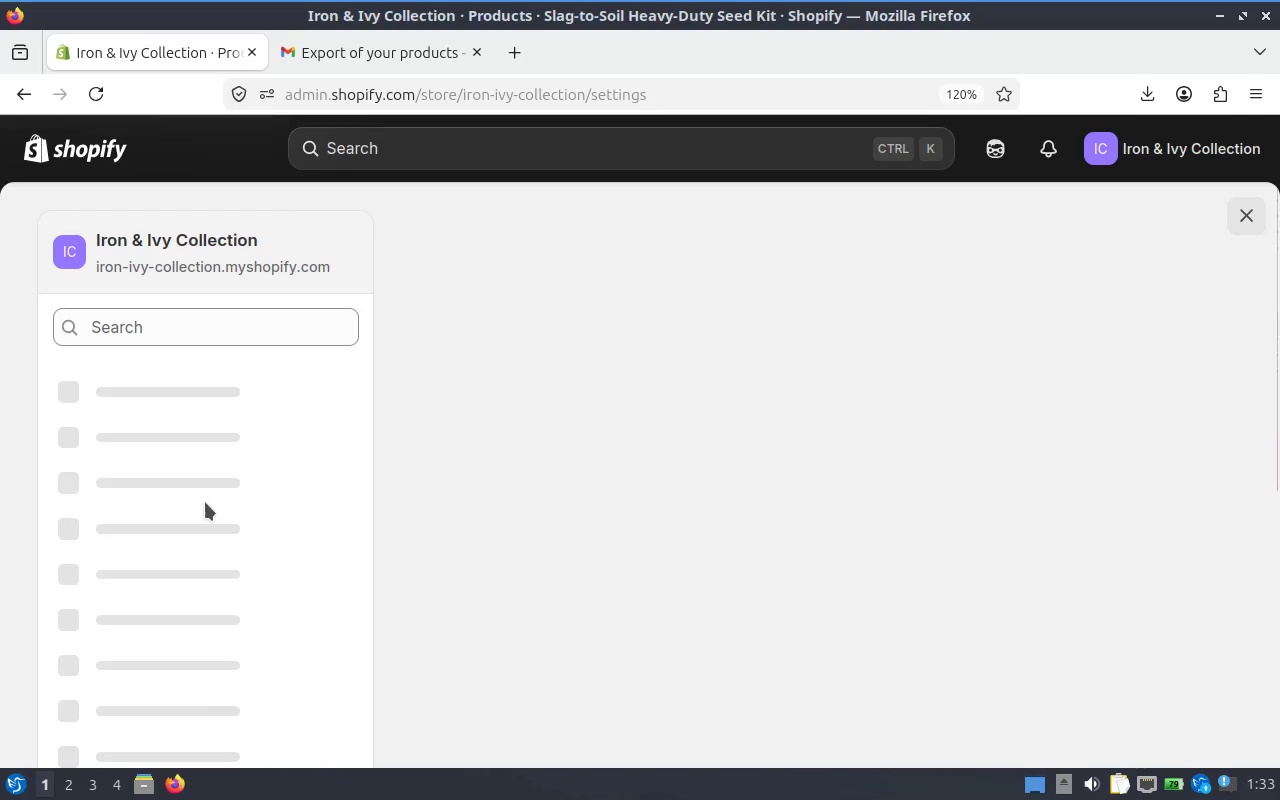 
scroll: coordinate [217, 481], scroll_direction: down, amount: 1.0
 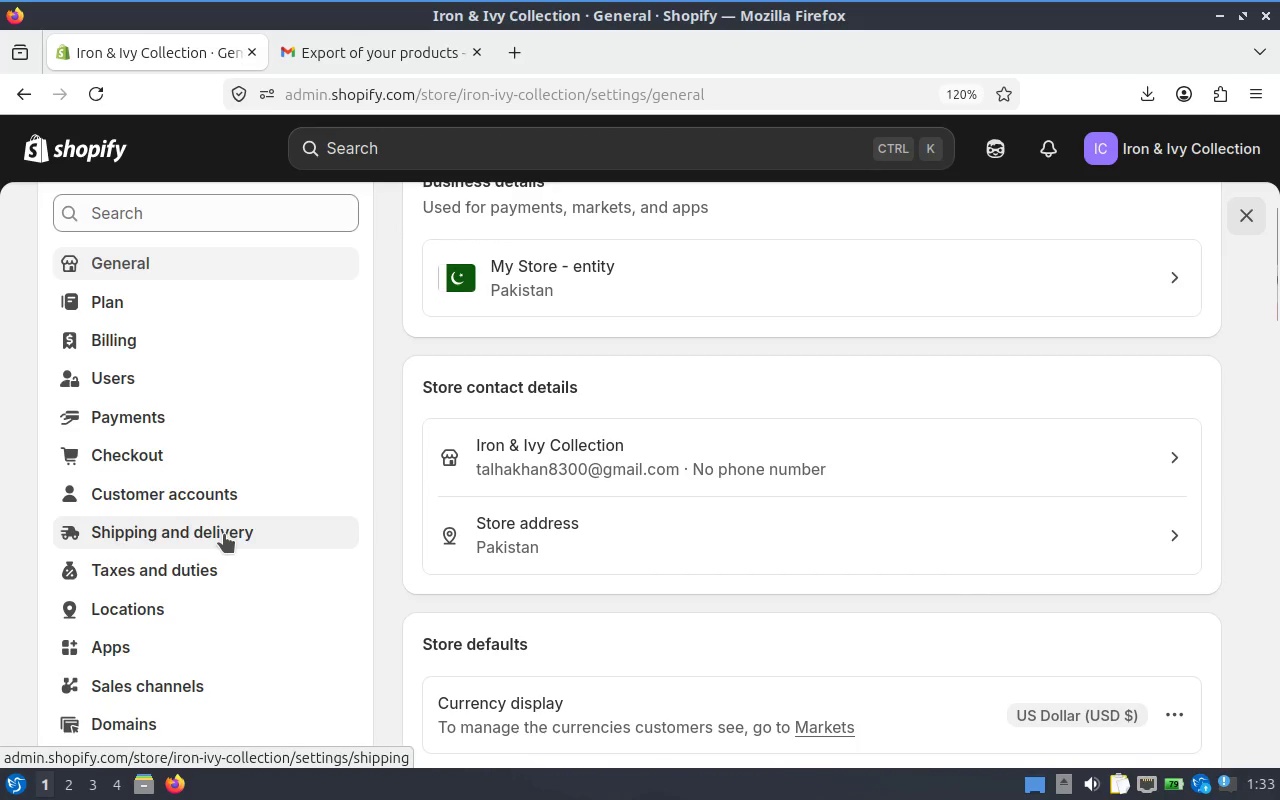 
left_click([224, 534])
 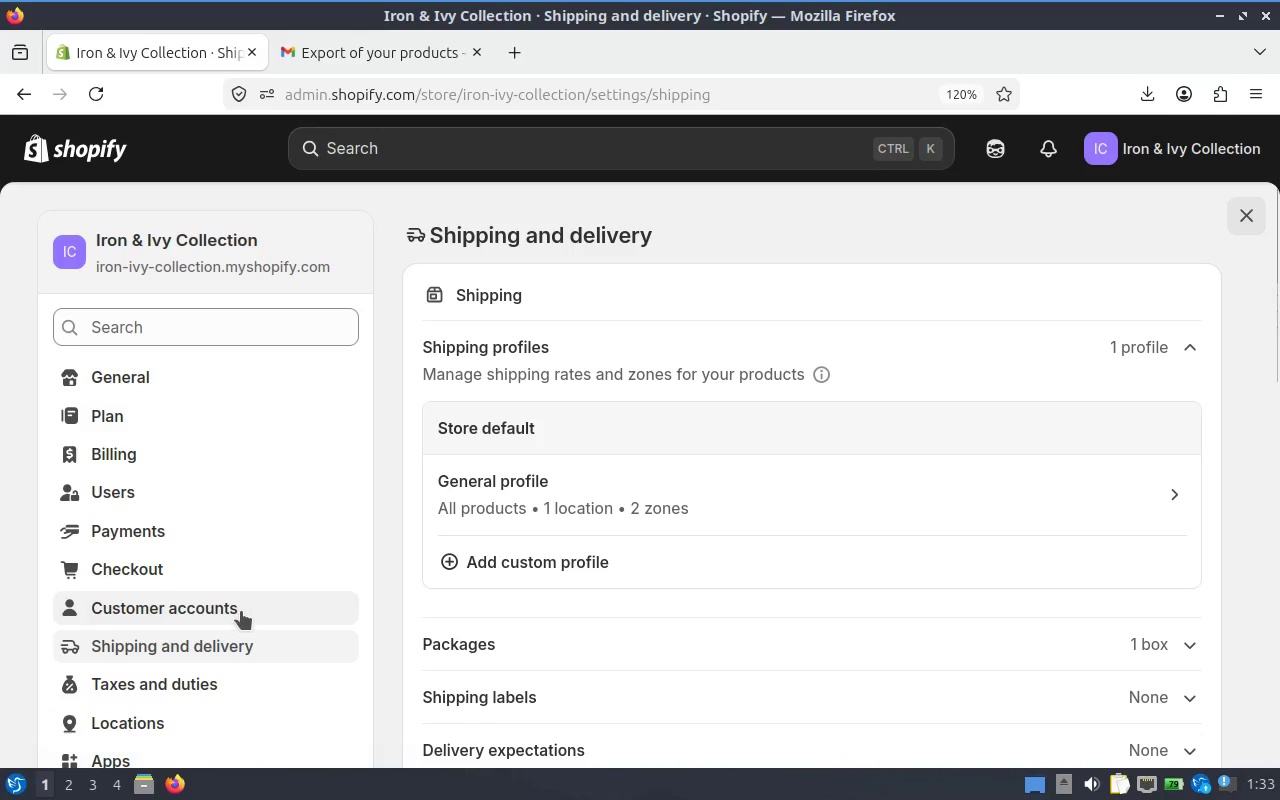 
left_click([211, 685])
 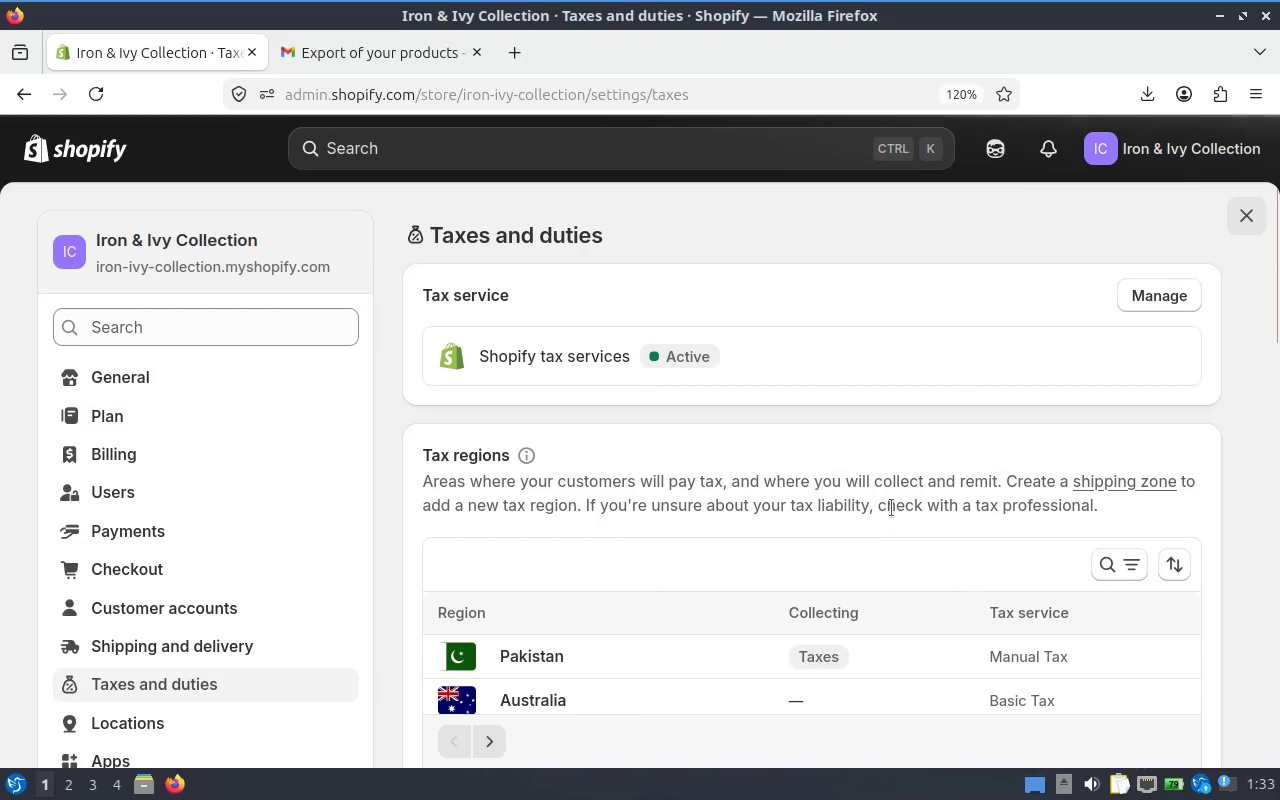 
scroll: coordinate [580, 405], scroll_direction: down, amount: 6.0
 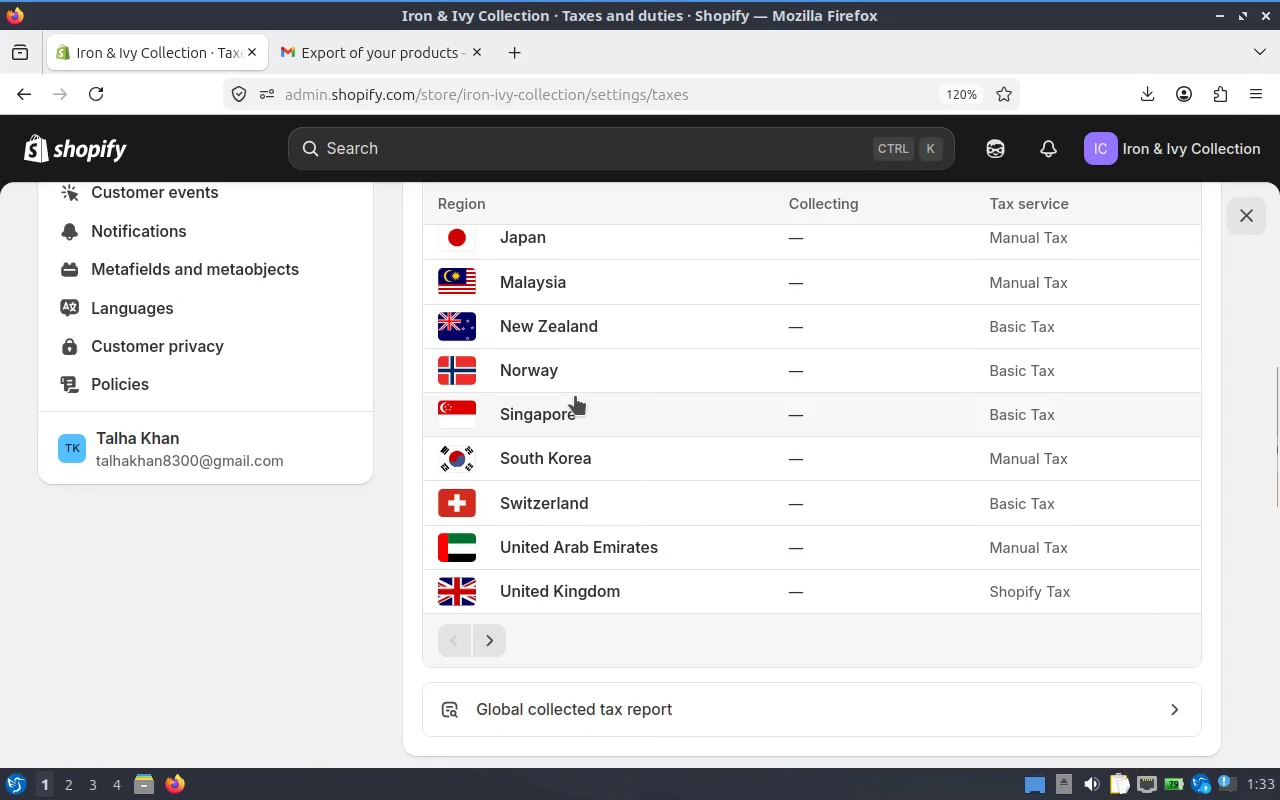 
scroll: coordinate [587, 532], scroll_direction: up, amount: 4.0
 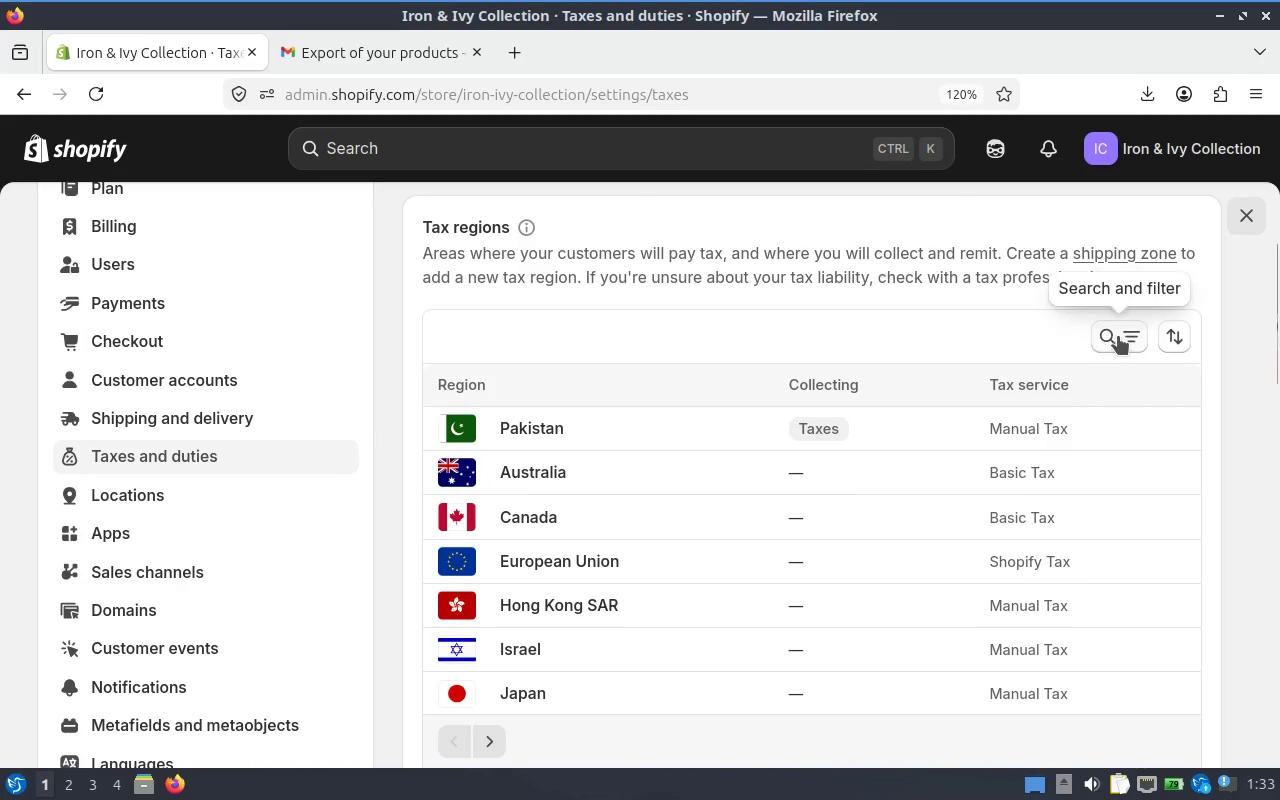 
left_click([1106, 336])
 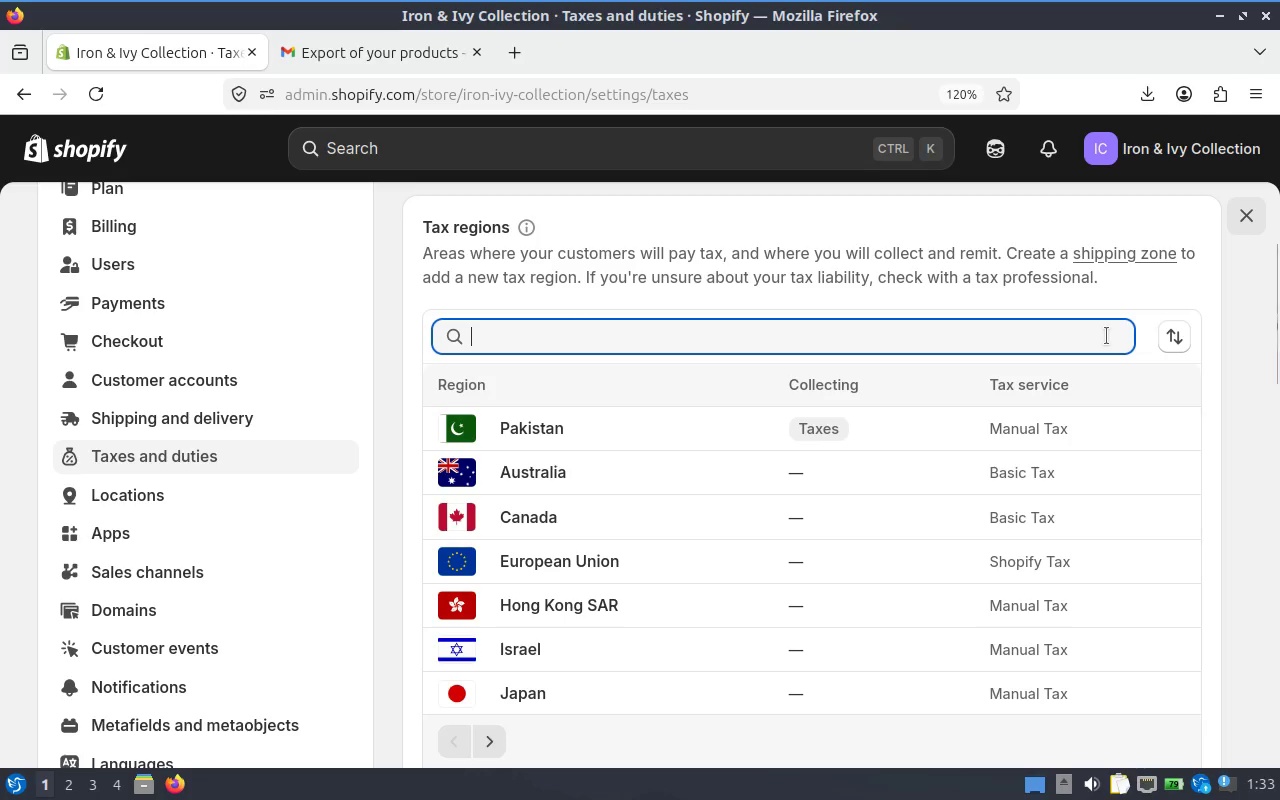 
key(U)
 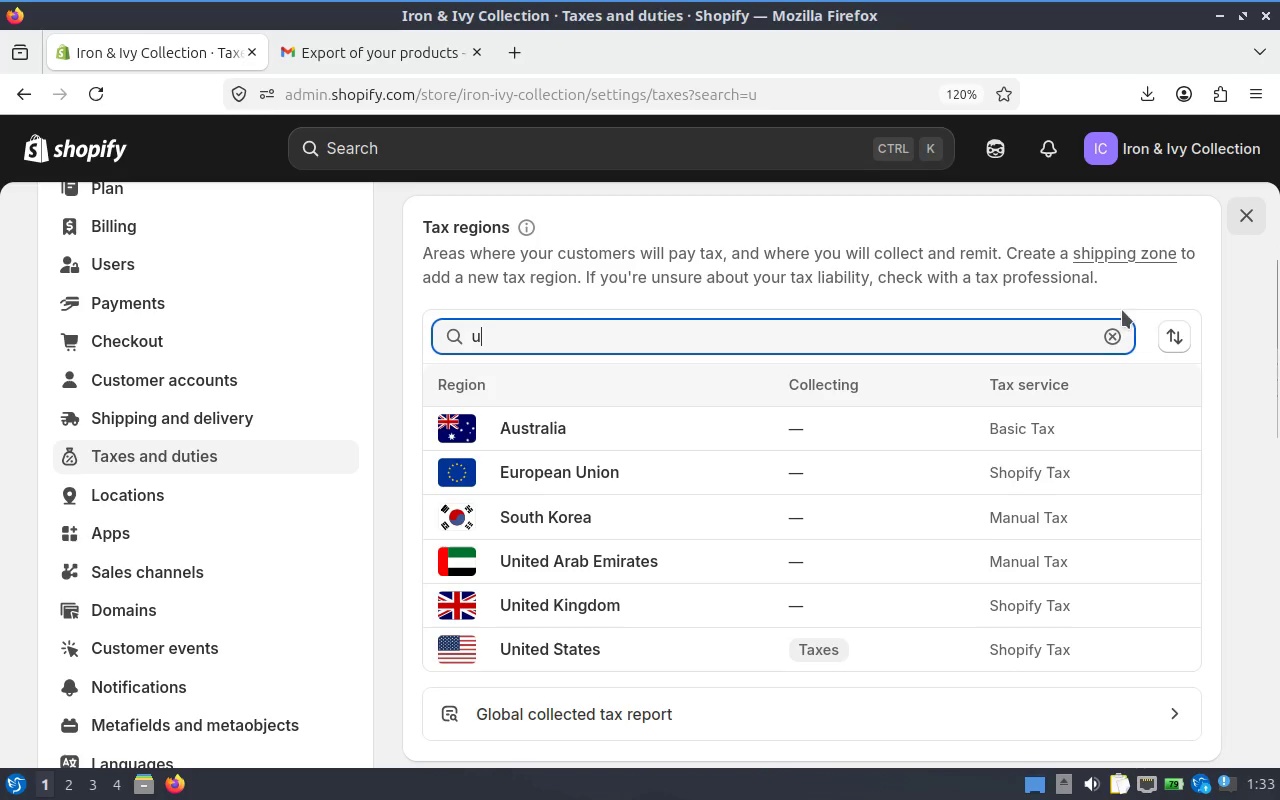 
wait(6.88)
 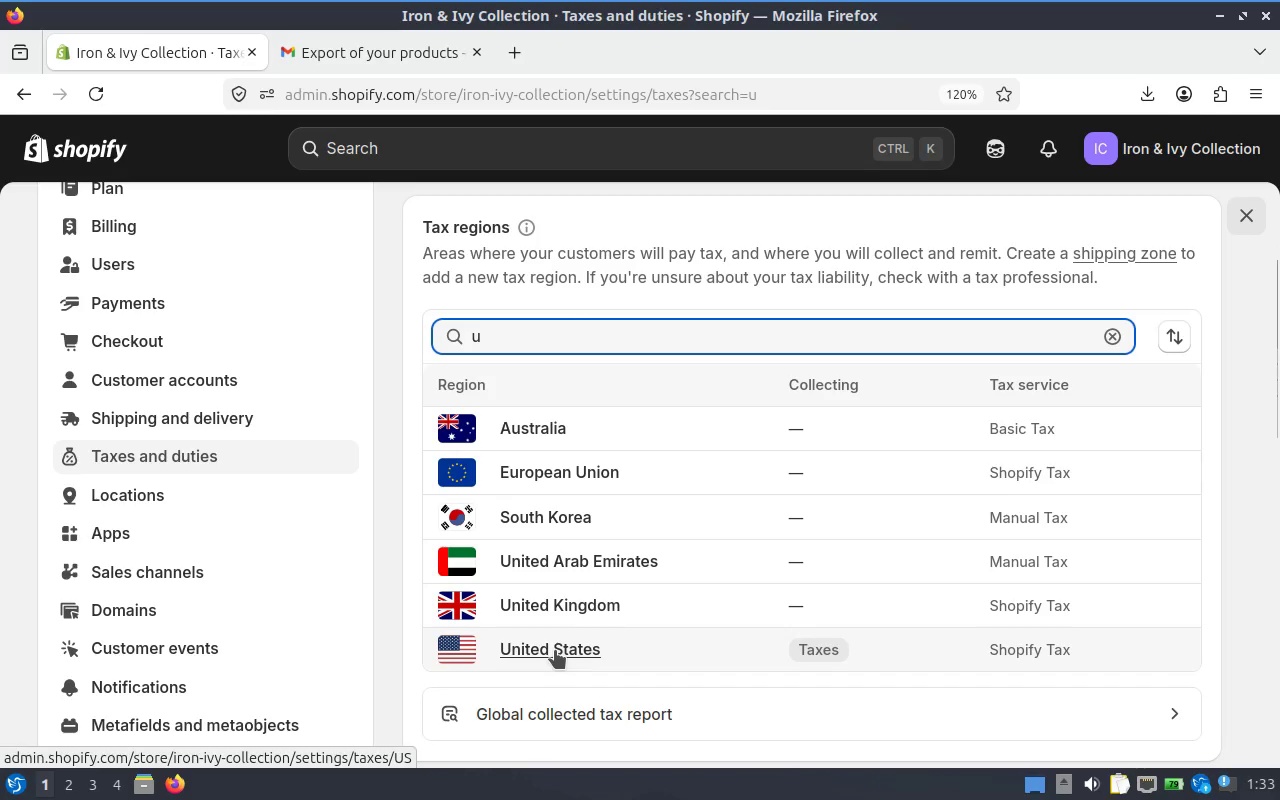 
type(ni)
 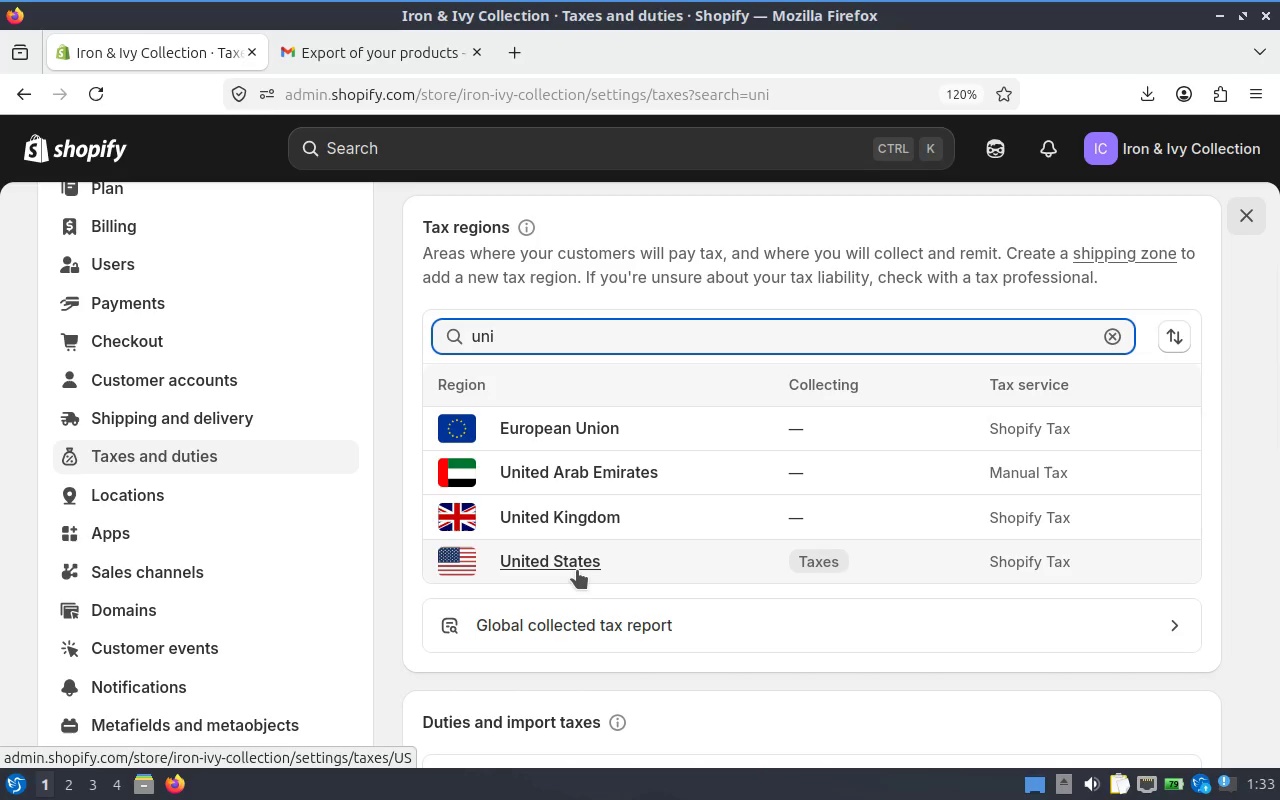 
wait(5.02)
 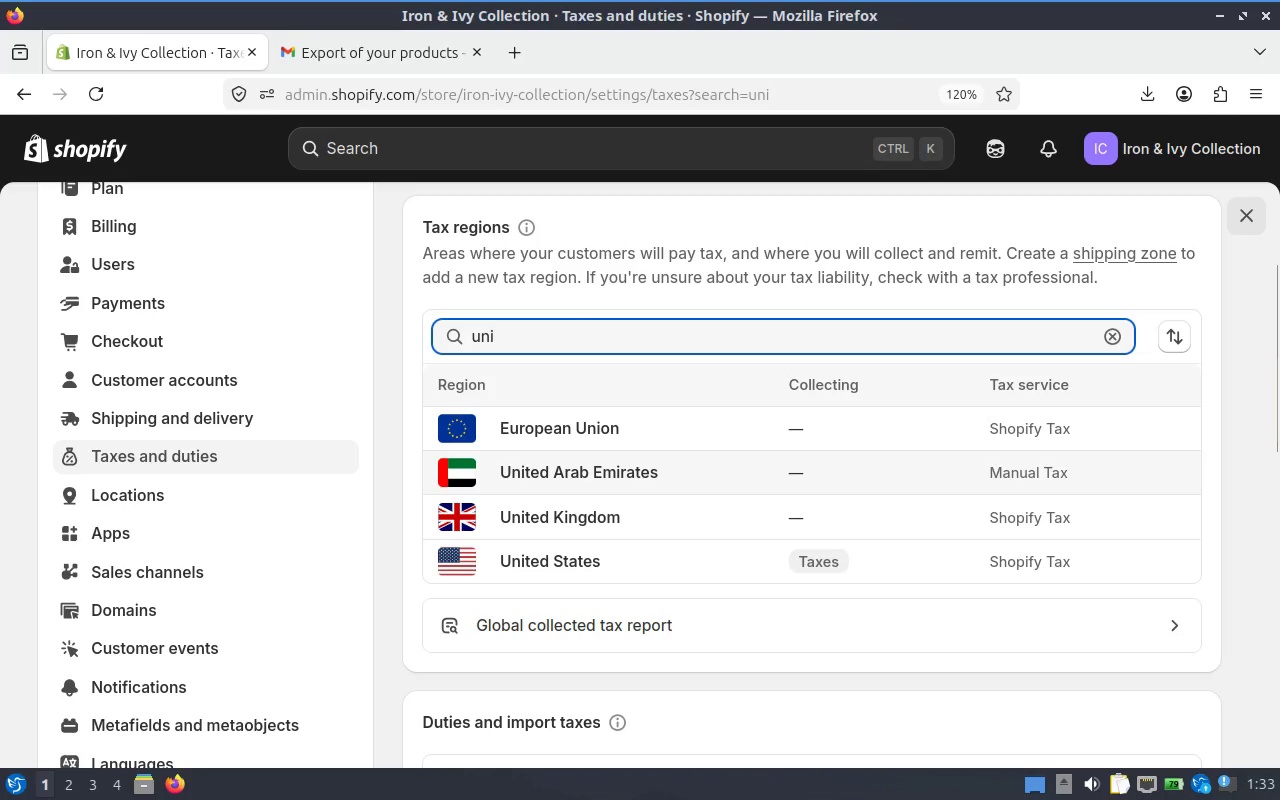 
type(ted)
 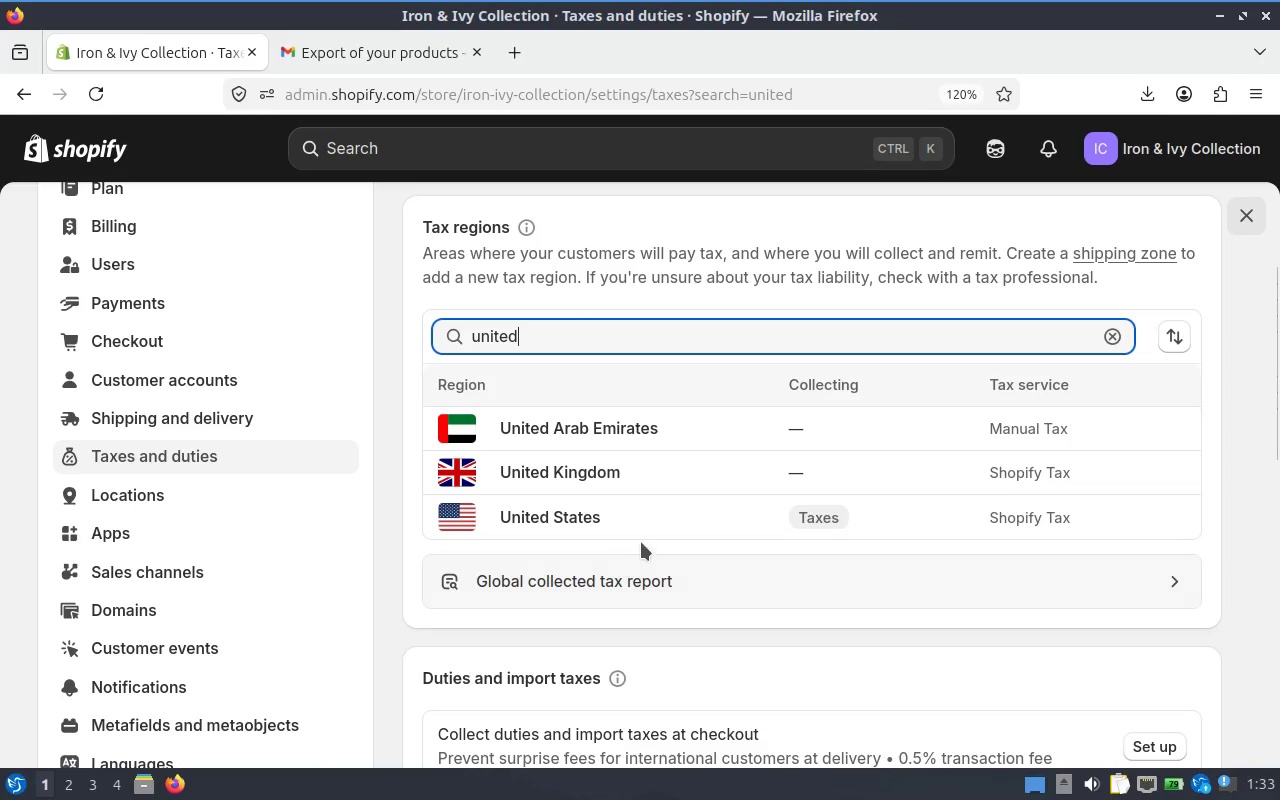 
key(Space)
 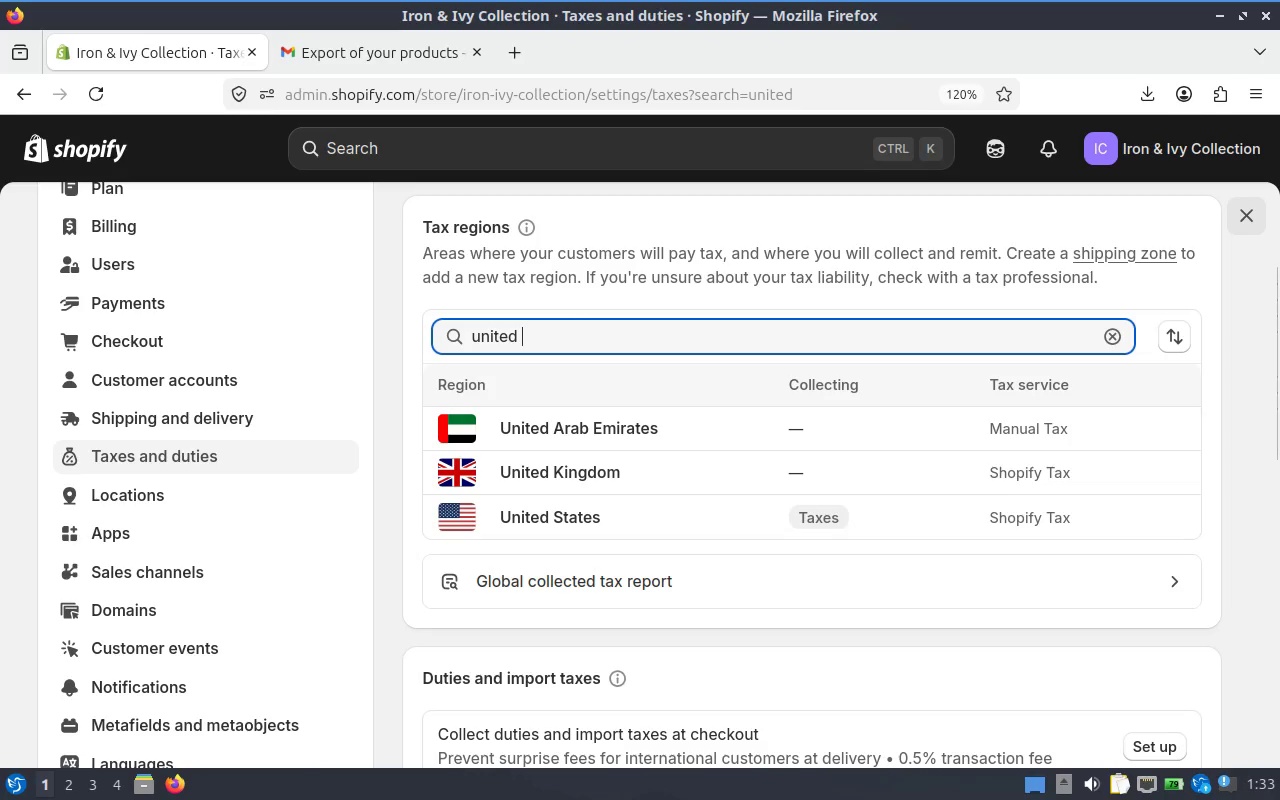 
key(S)
 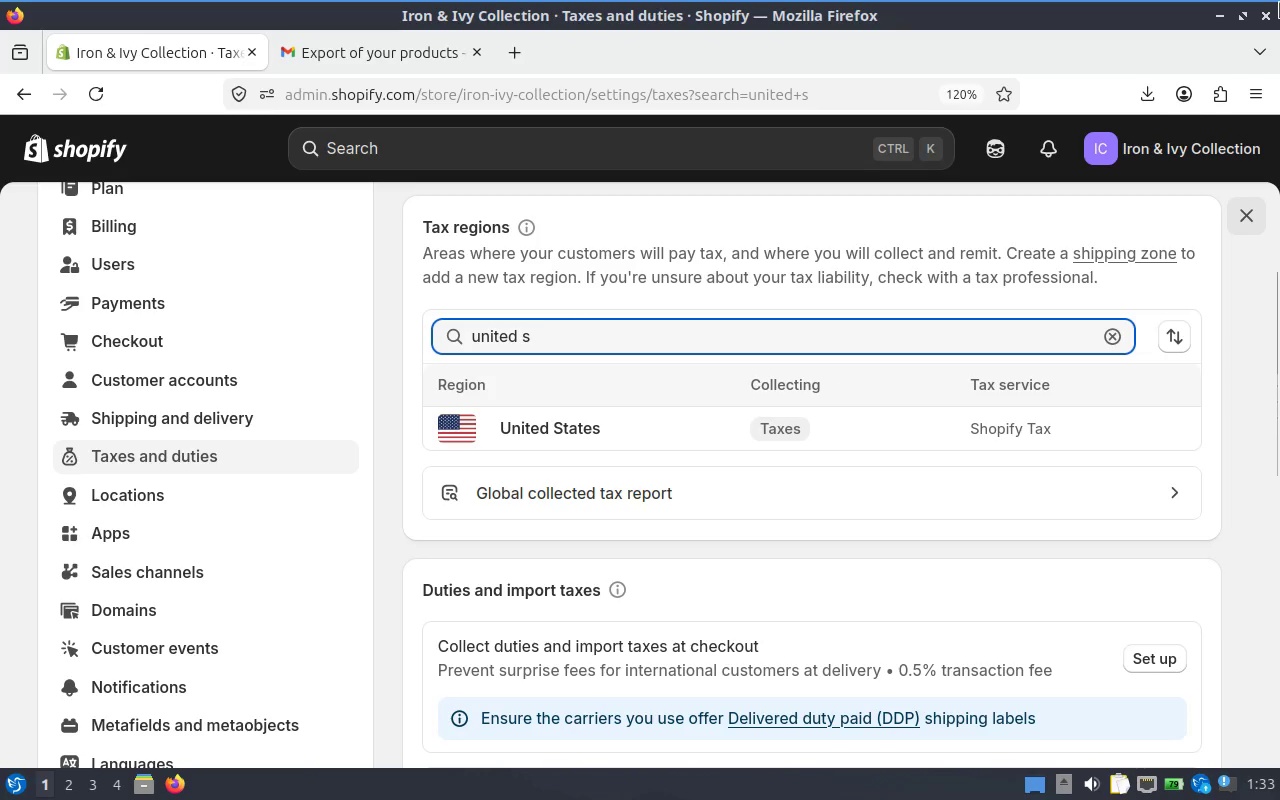 
type(tates)
 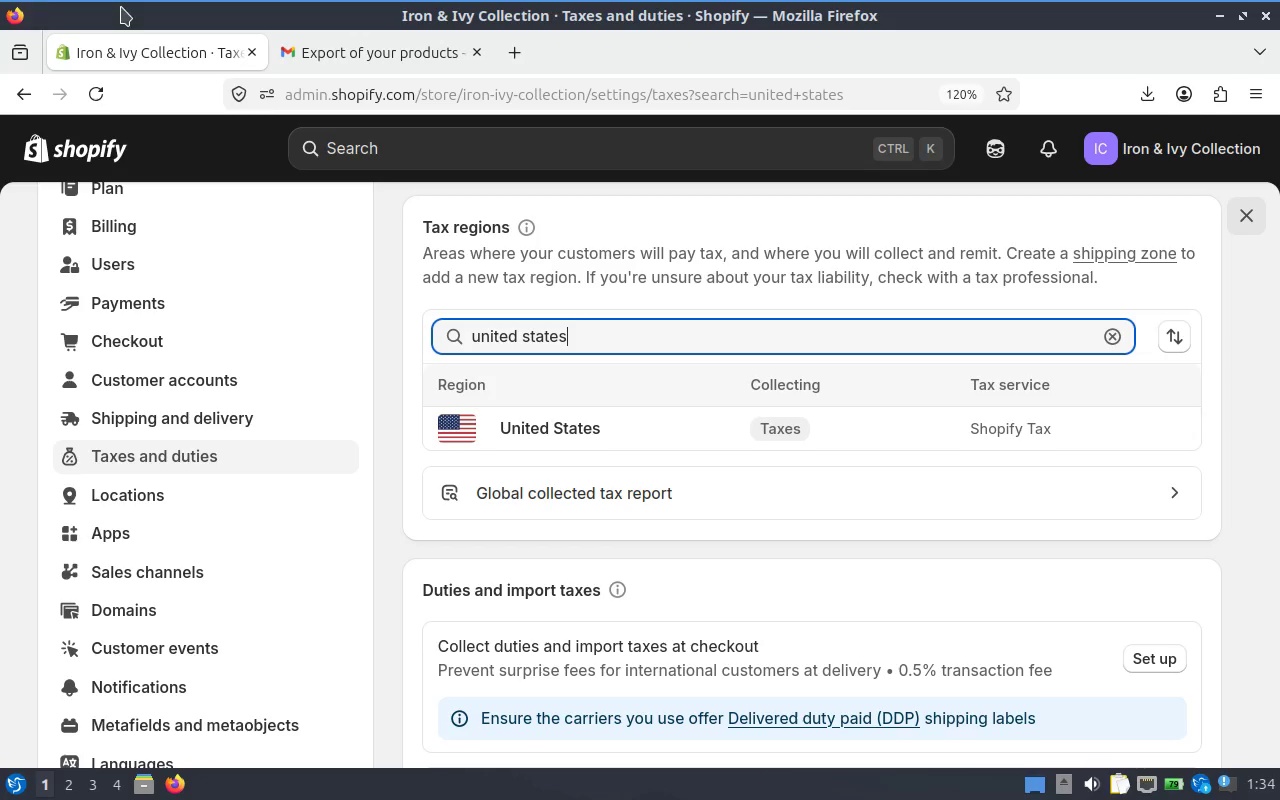 
wait(19.77)
 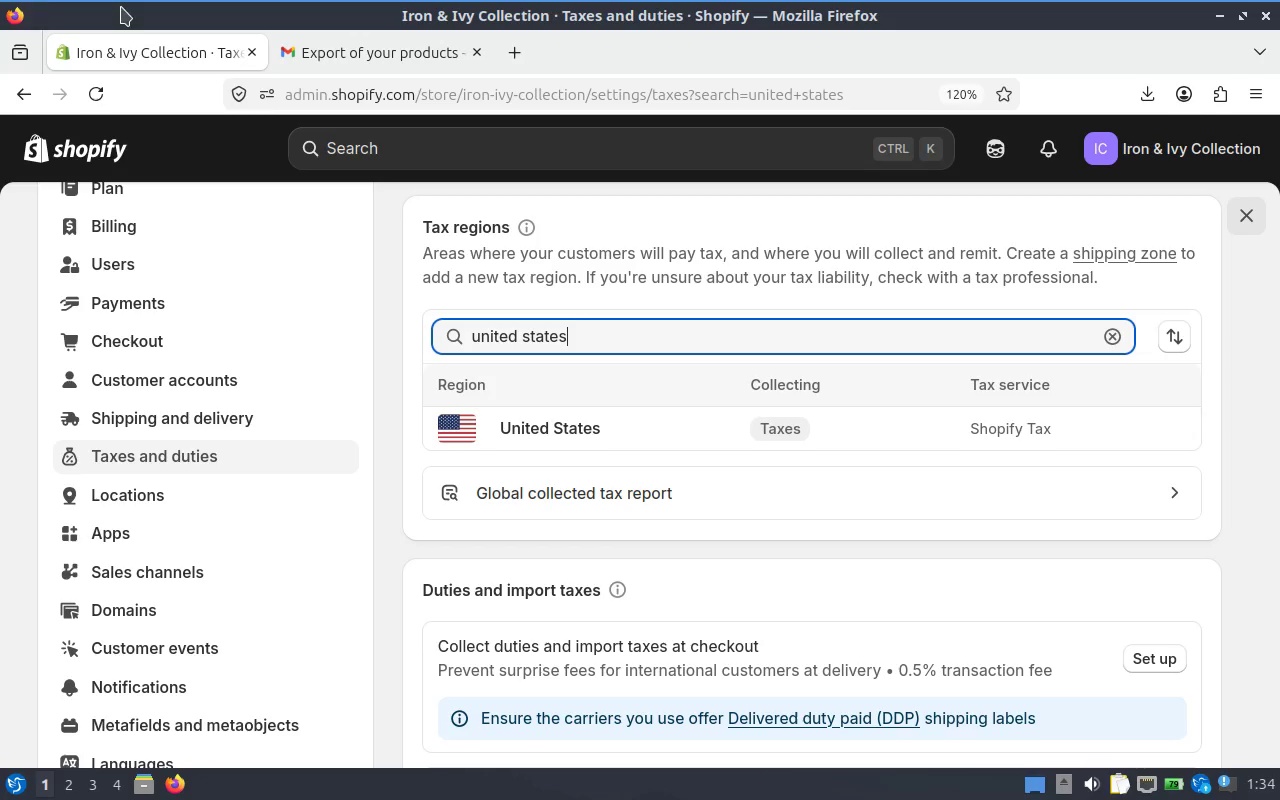 
key(PrintScreen)
 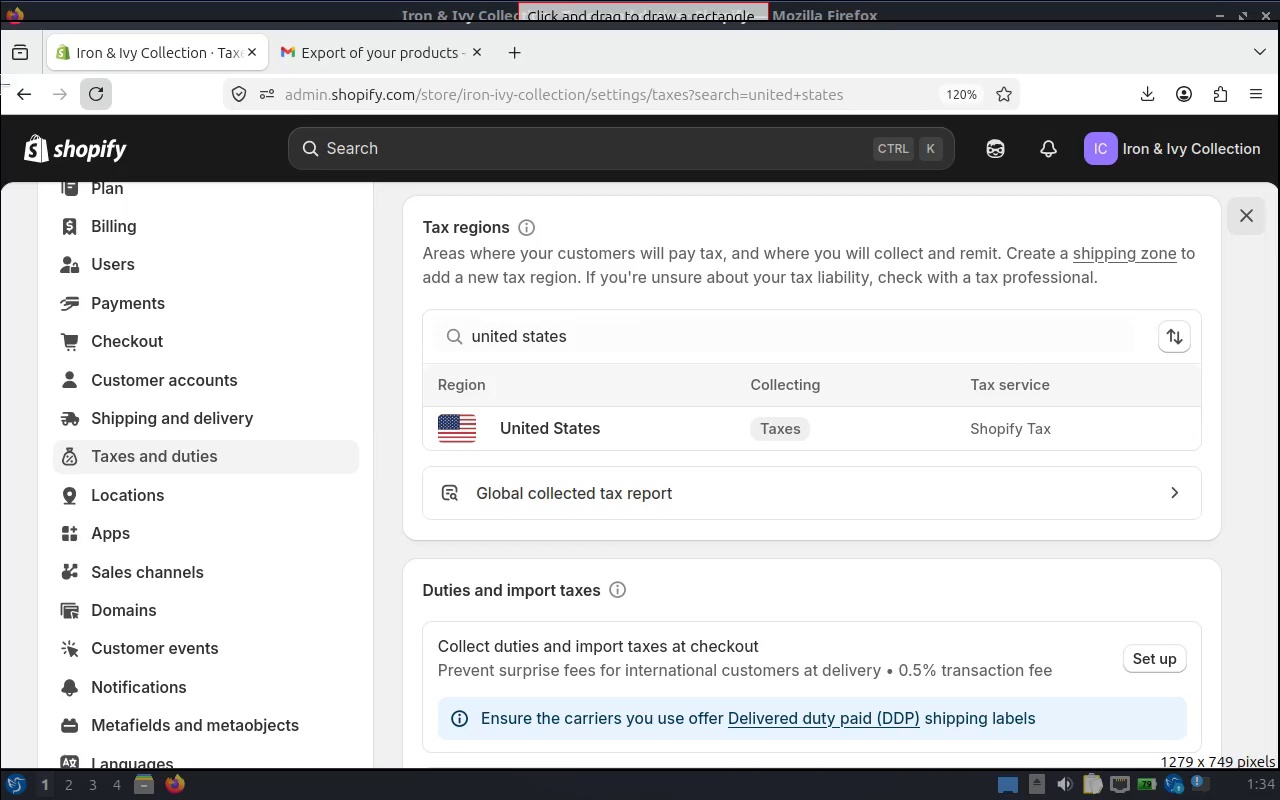 
left_click_drag(start_coordinate=[0, 99], to_coordinate=[1279, 765])
 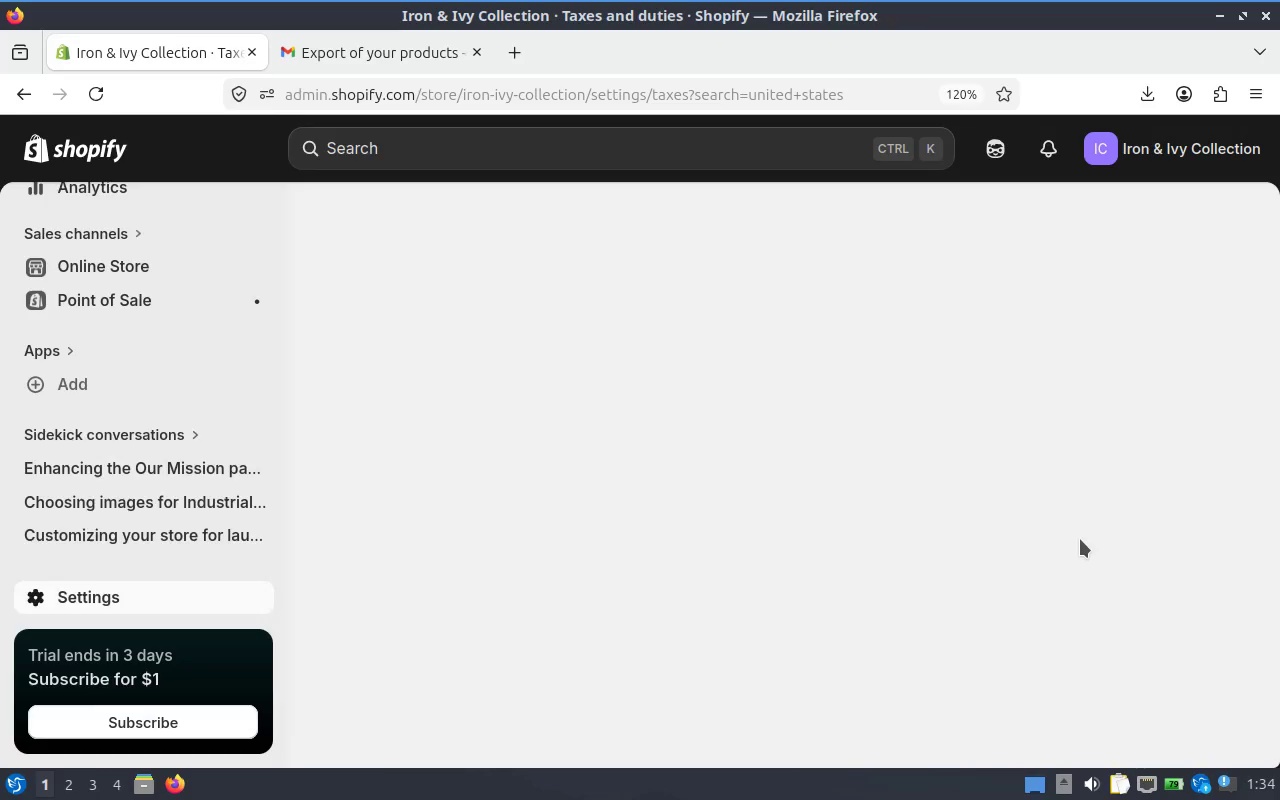 
key(Escape)
 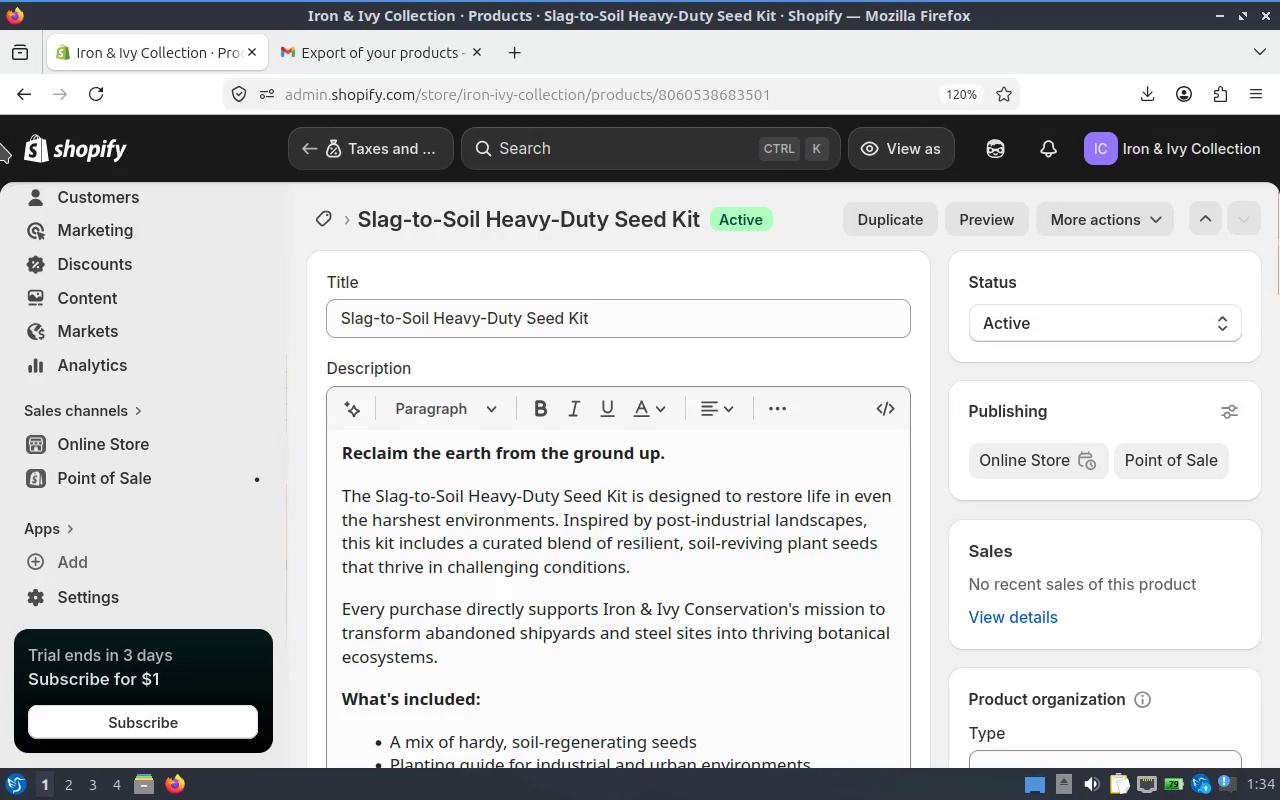 
left_click([20, 106])
 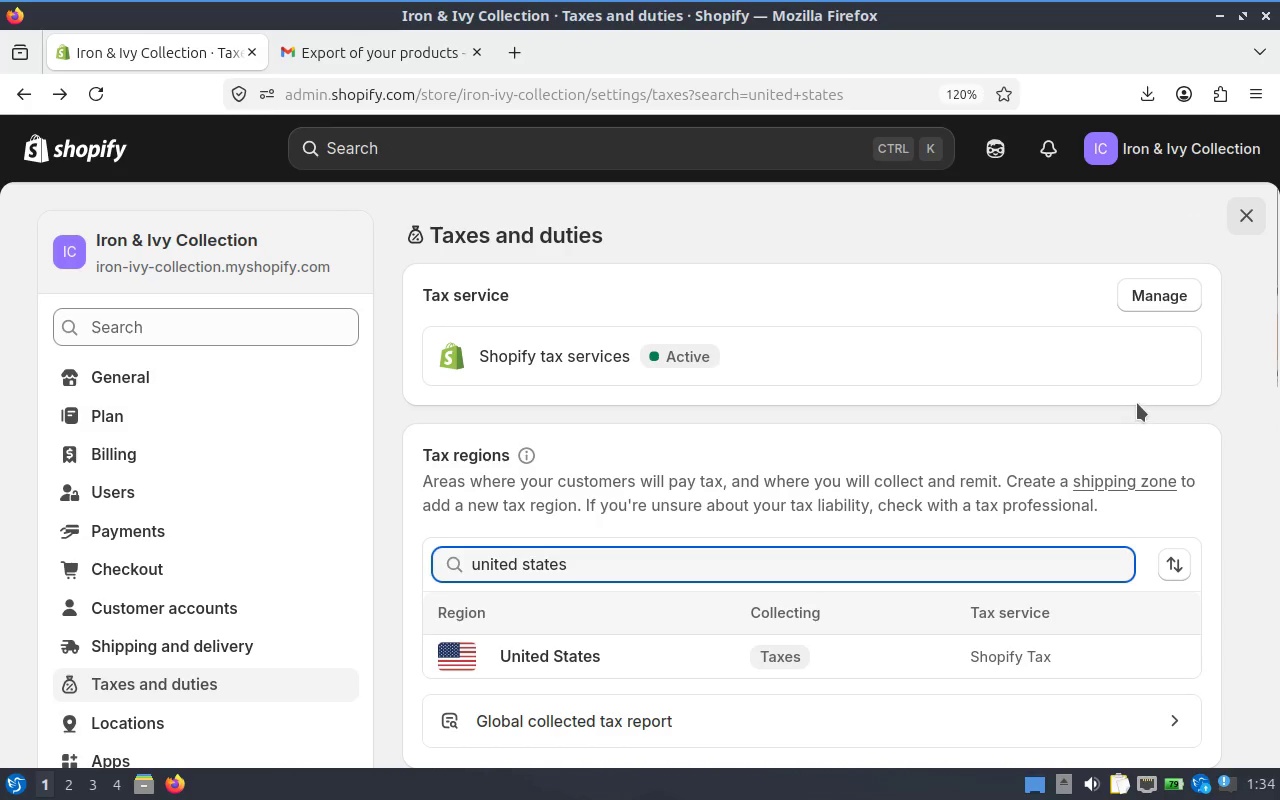 
scroll: coordinate [1147, 401], scroll_direction: down, amount: 1.0
 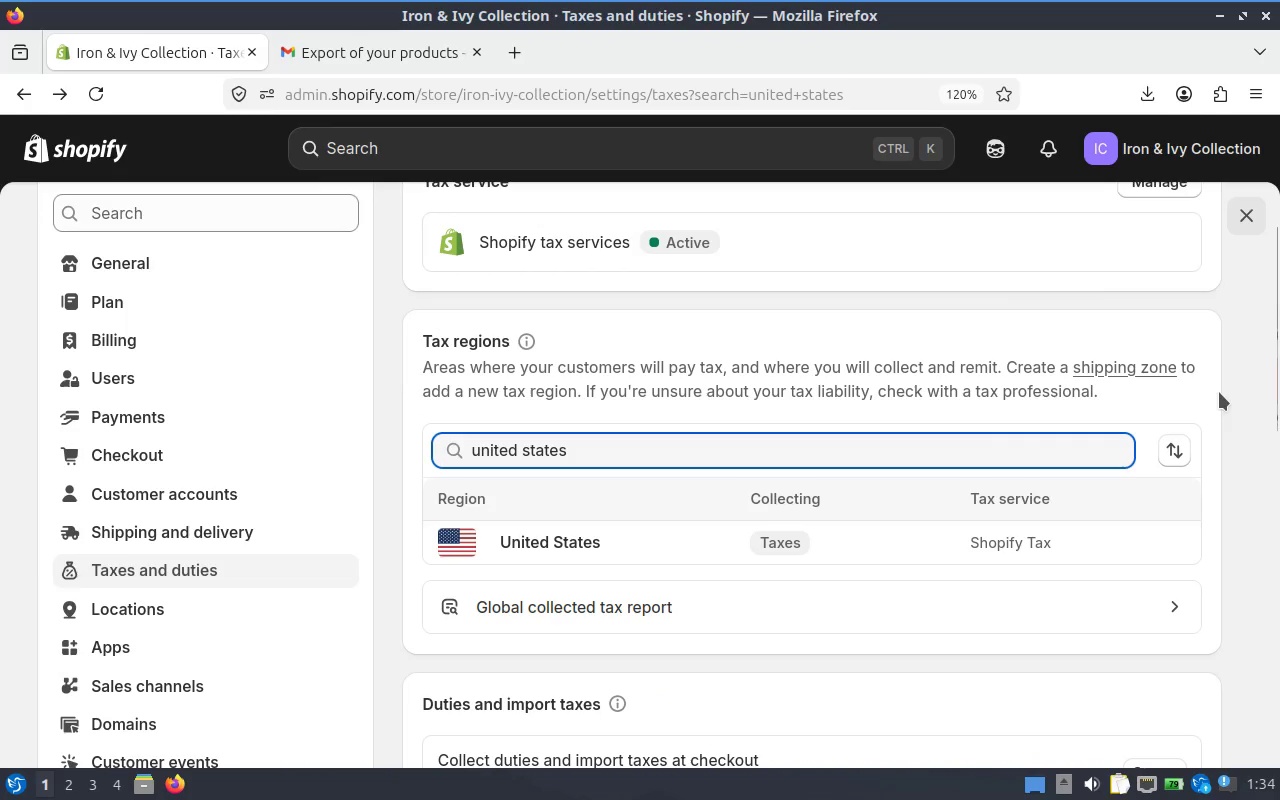 
scroll: coordinate [1219, 392], scroll_direction: up, amount: 1.0
 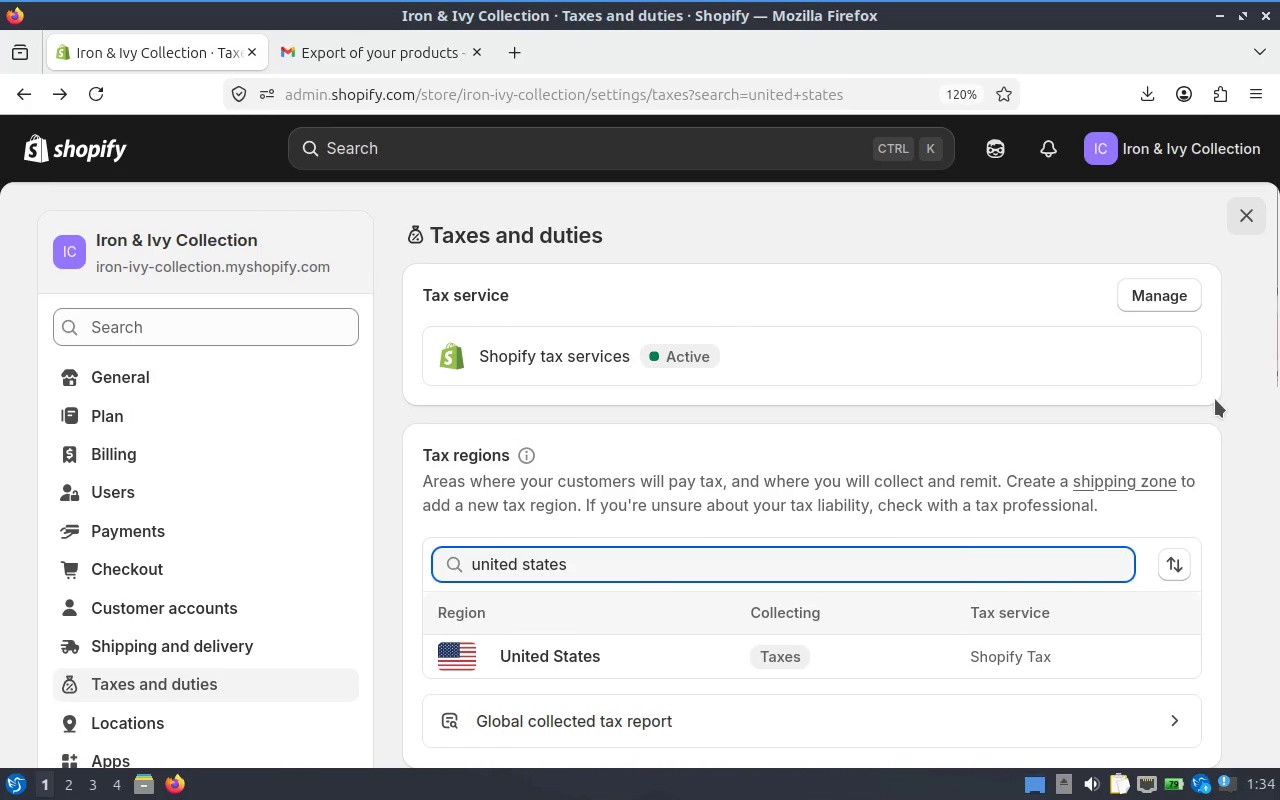 
right_click([1223, 375])
 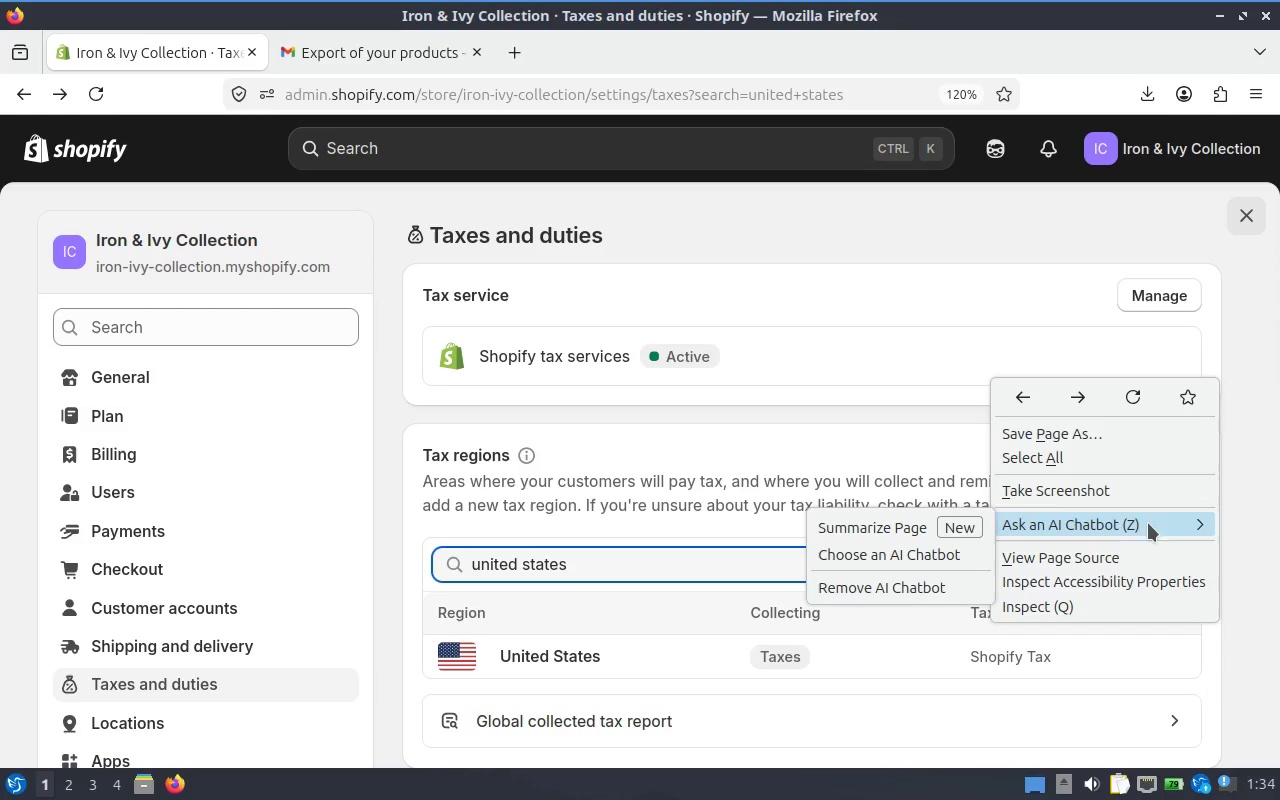 
left_click([1148, 501])
 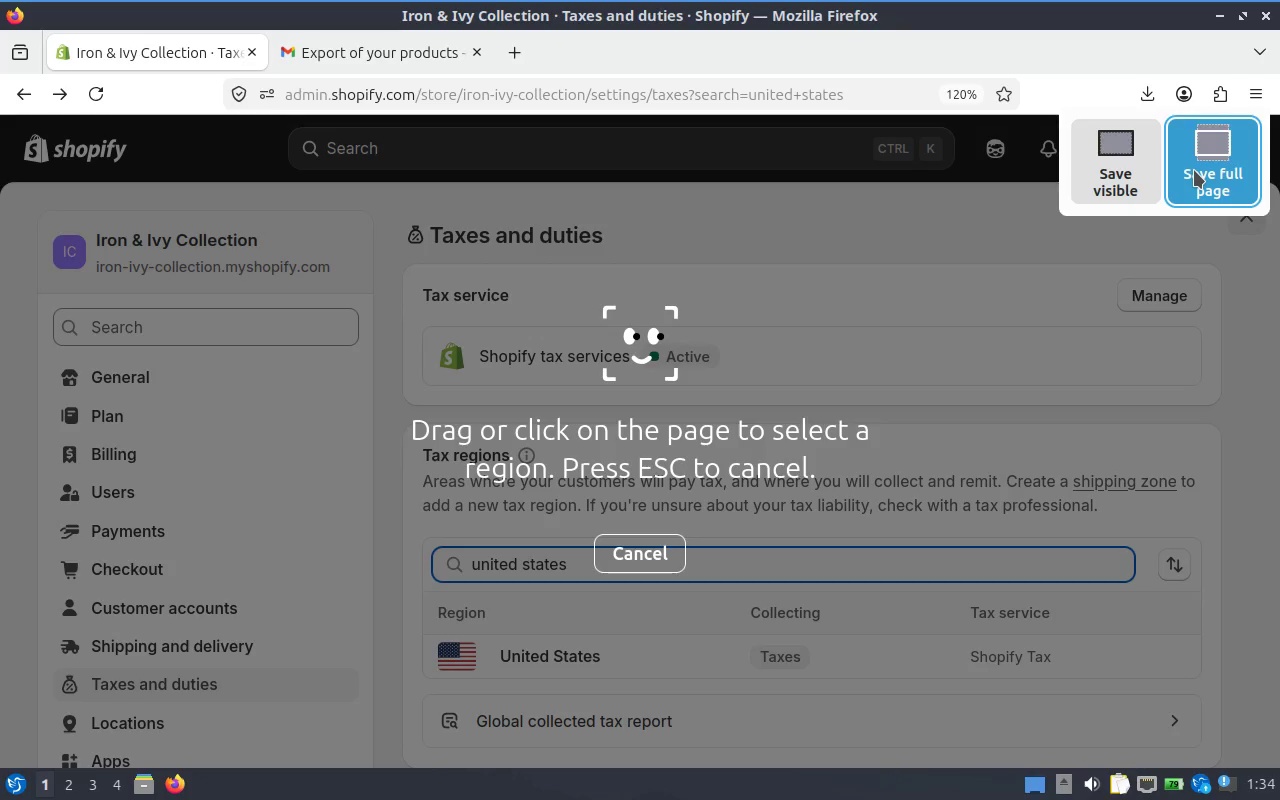 
left_click([1194, 170])
 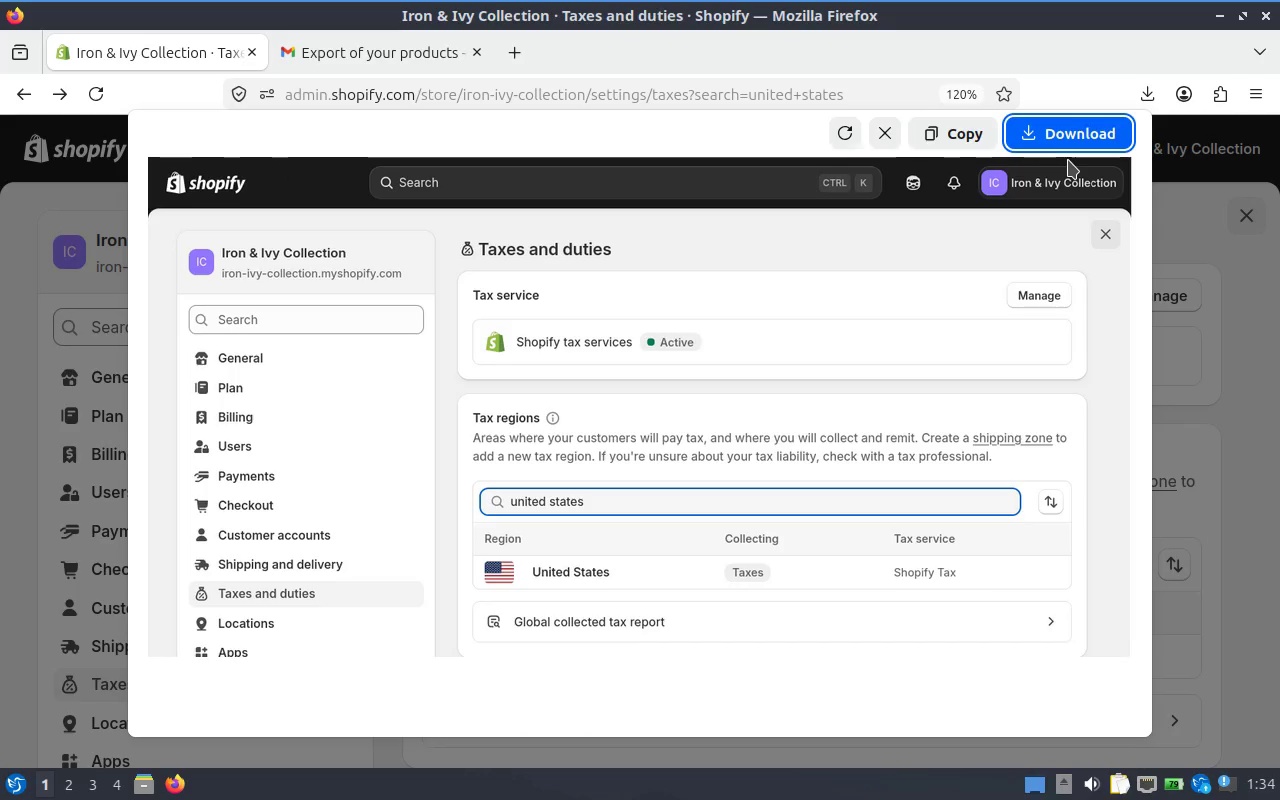 
left_click([1079, 139])
 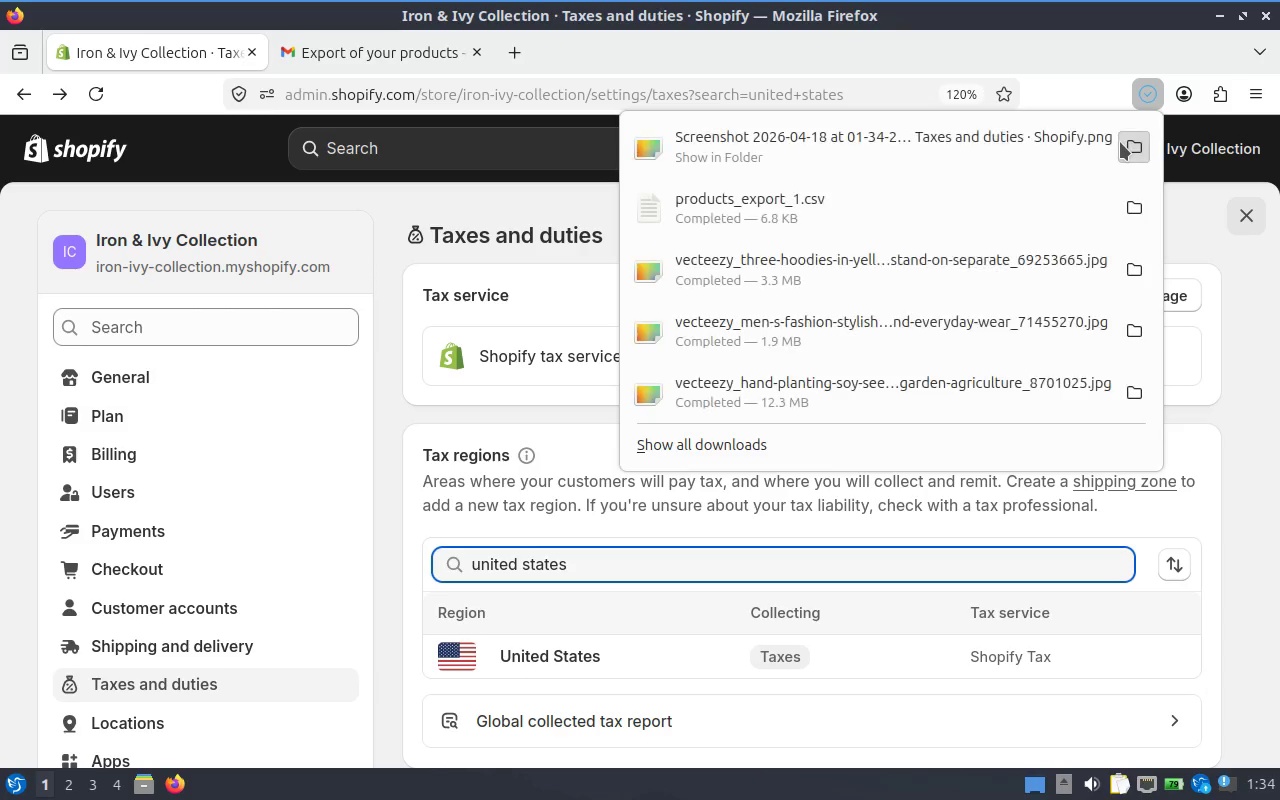 
left_click([1120, 142])
 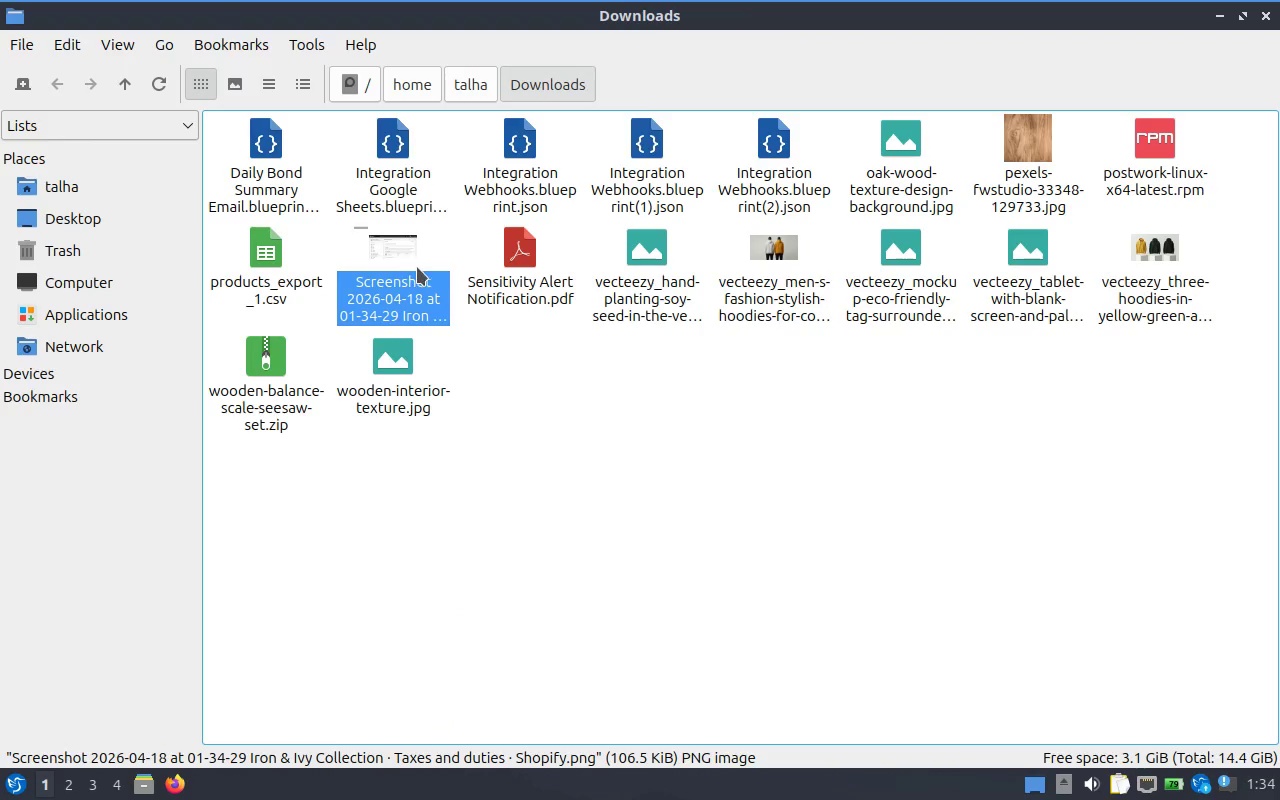 
right_click([415, 268])
 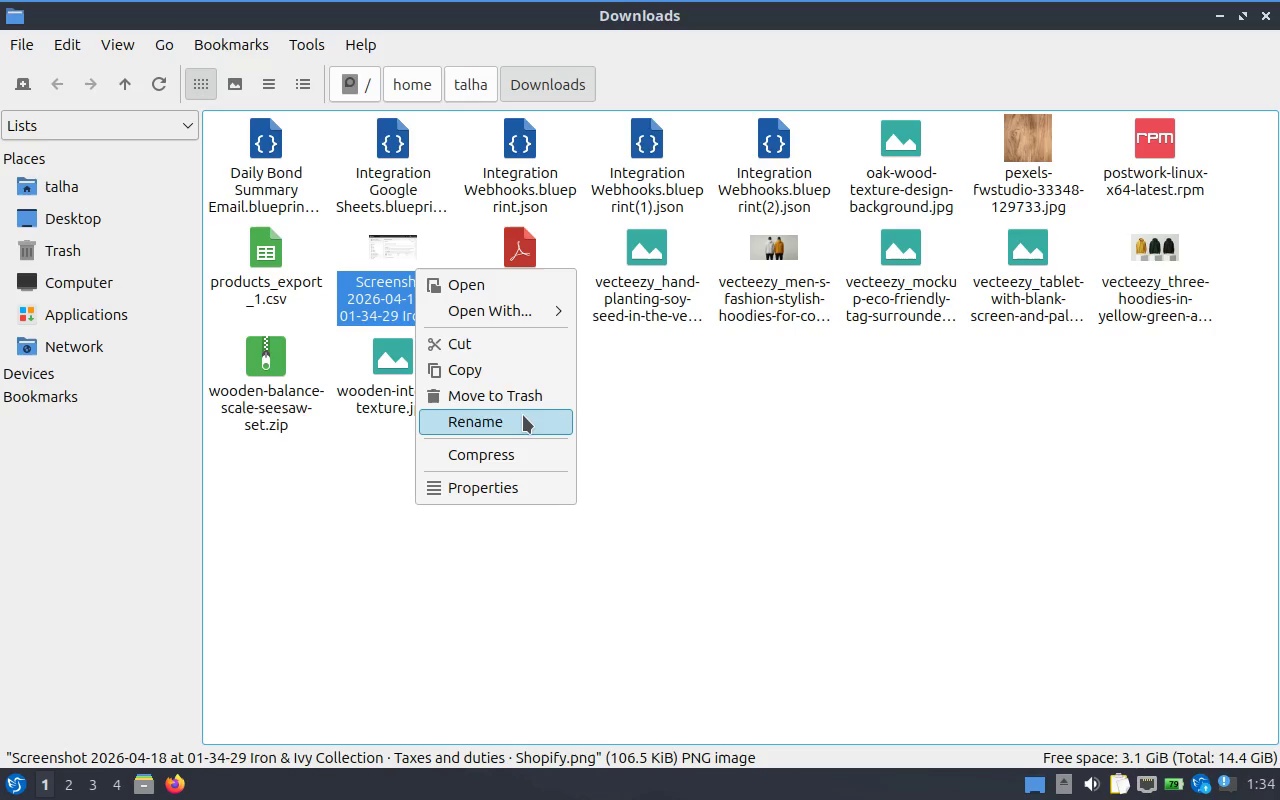 
left_click([523, 415])
 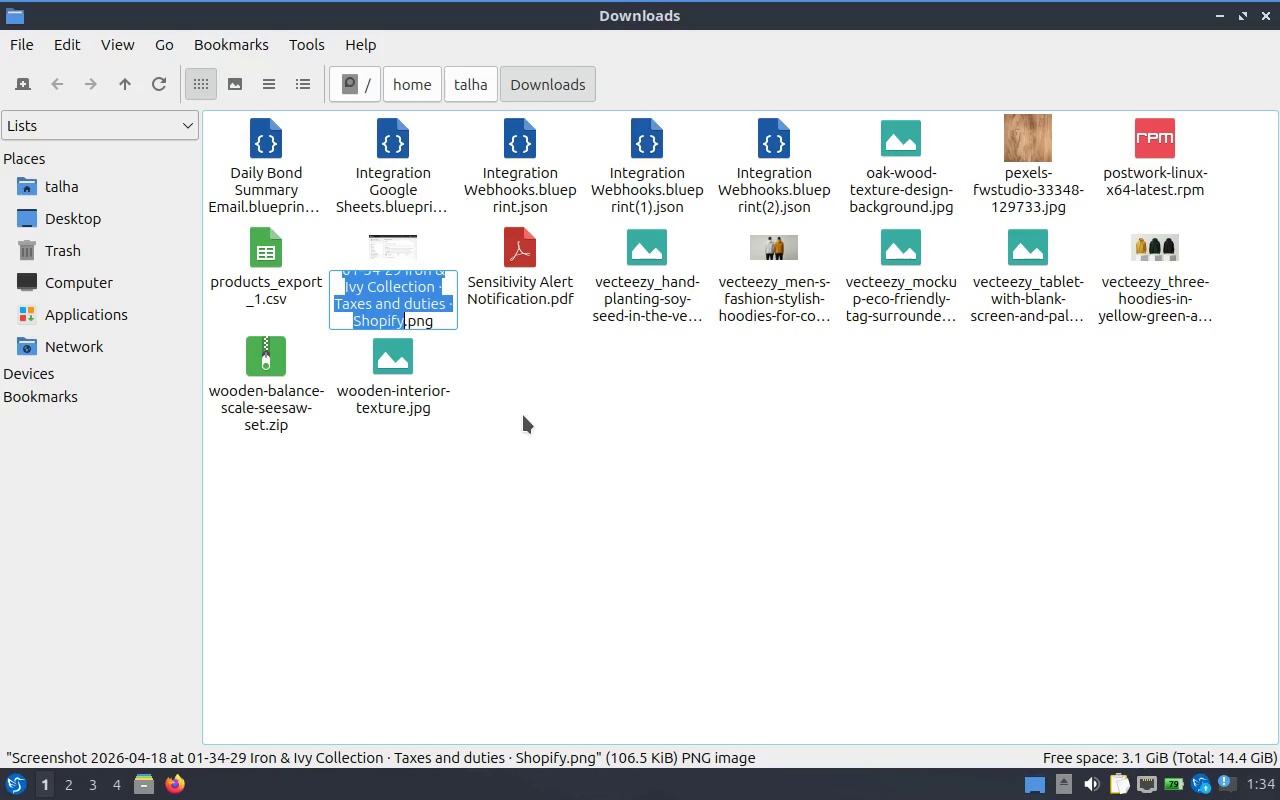 
type(tax-us)
 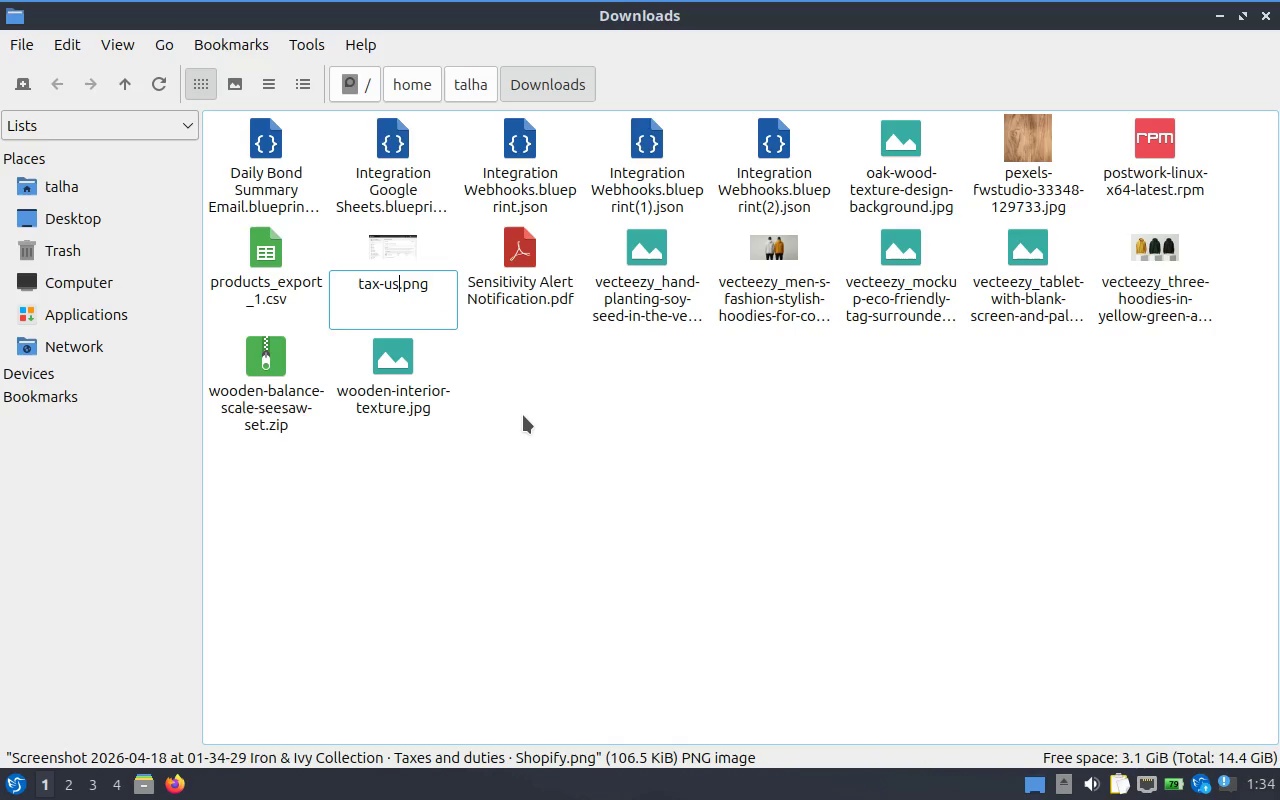 
key(Enter)
 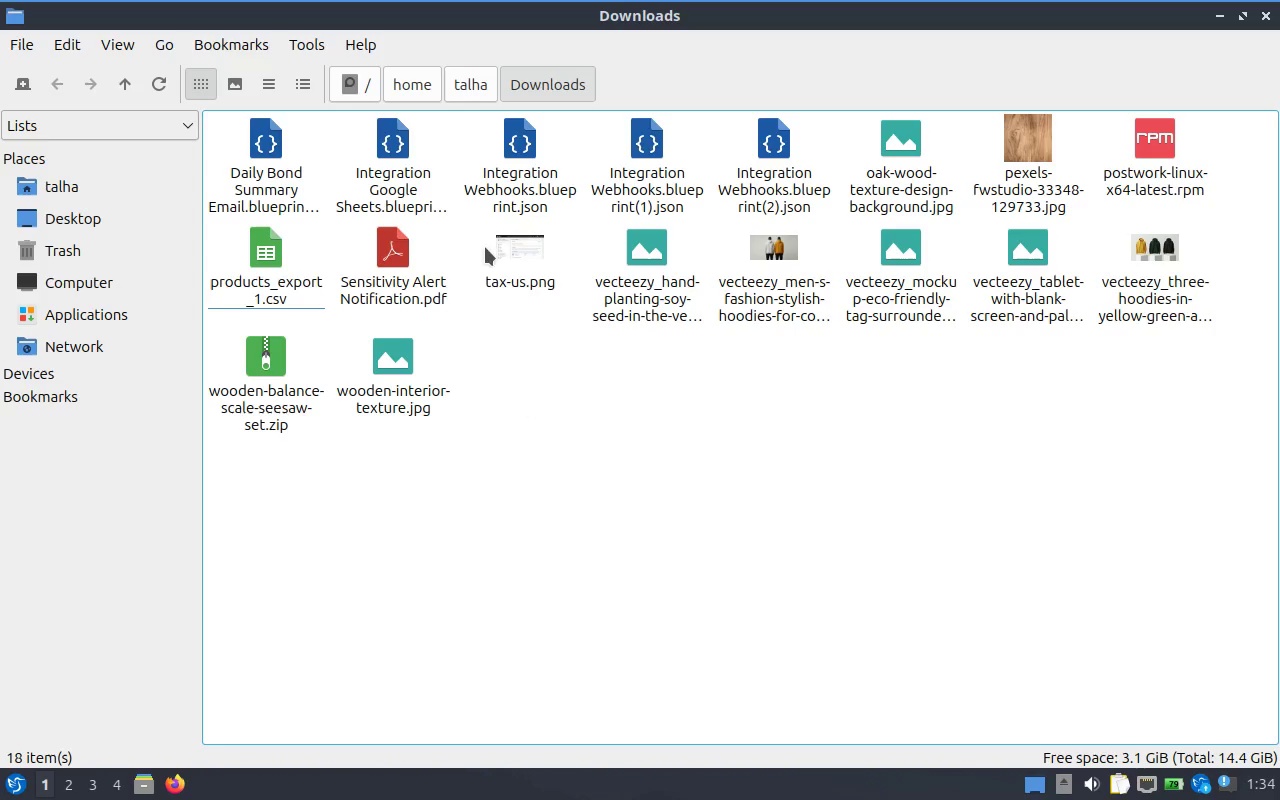 
left_click([525, 256])
 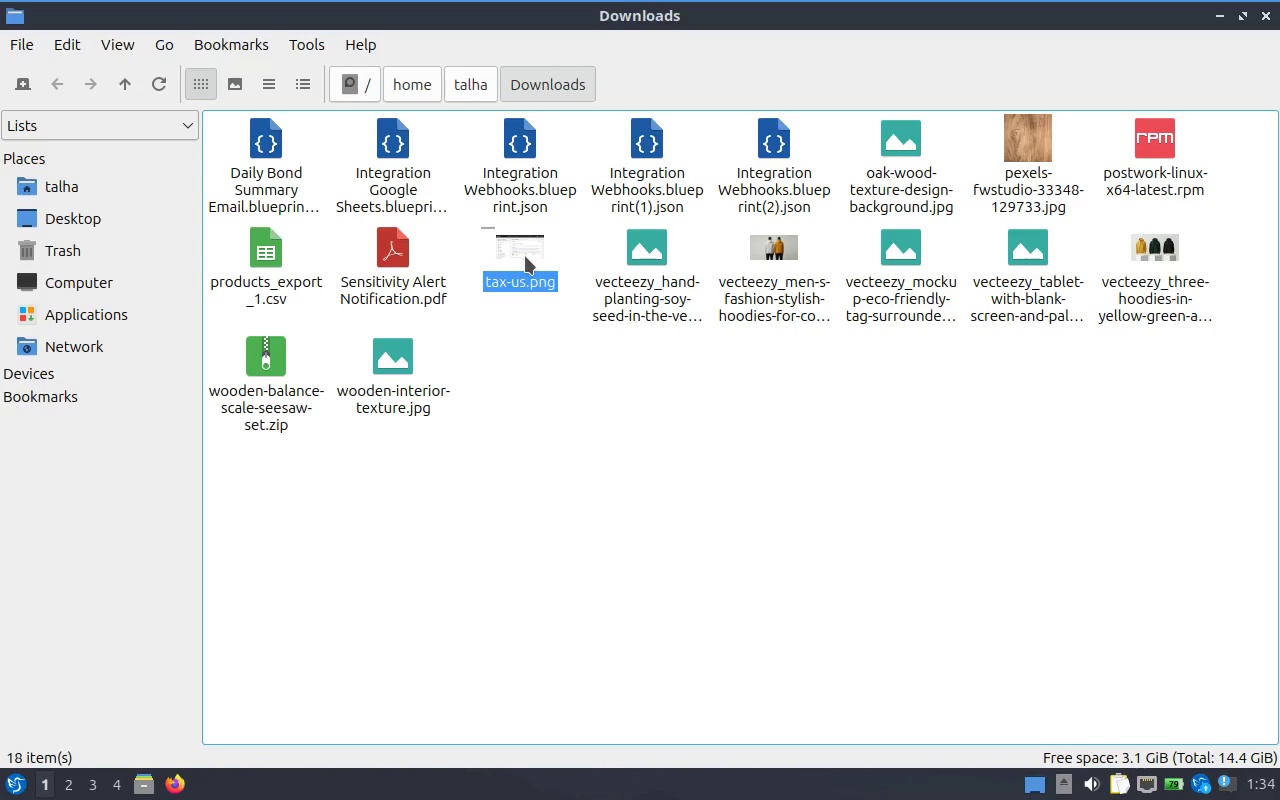 
key(Control+ControlLeft)
 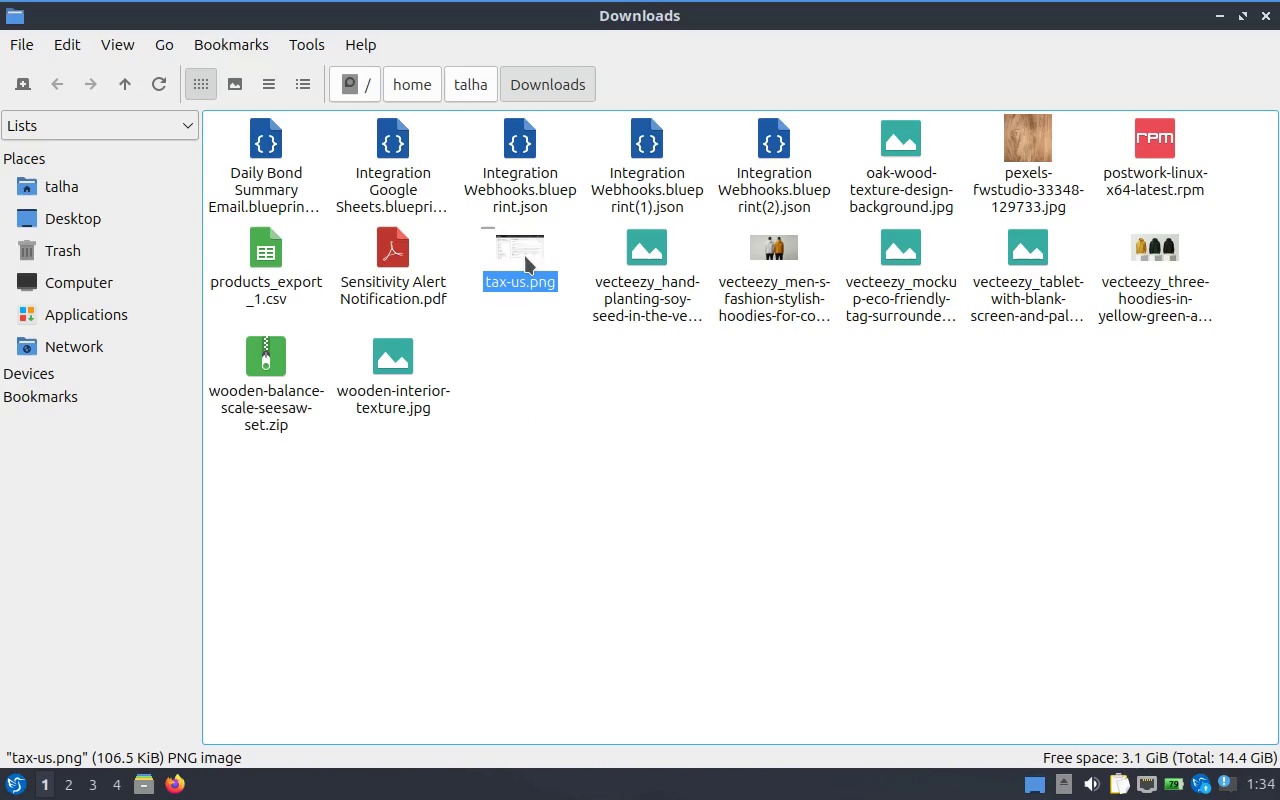 
key(Control+X)
 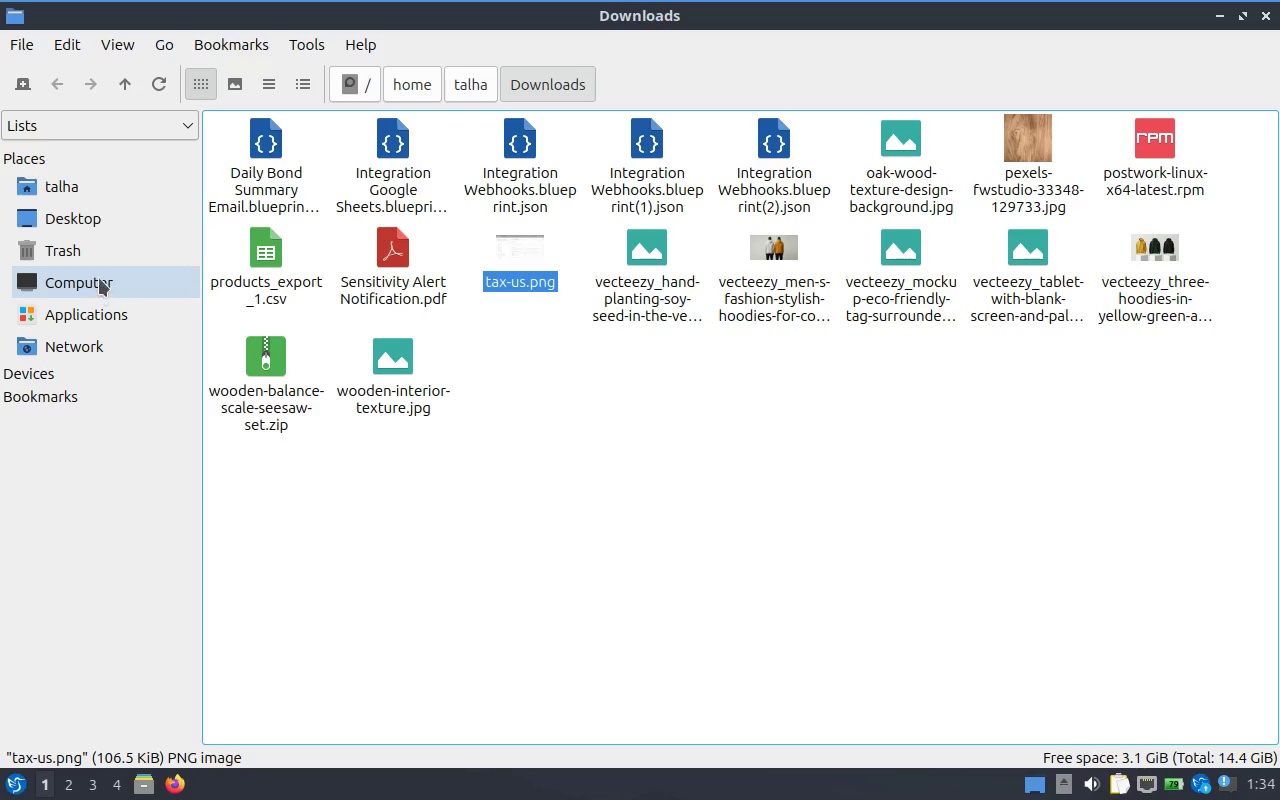 
left_click([99, 278])
 